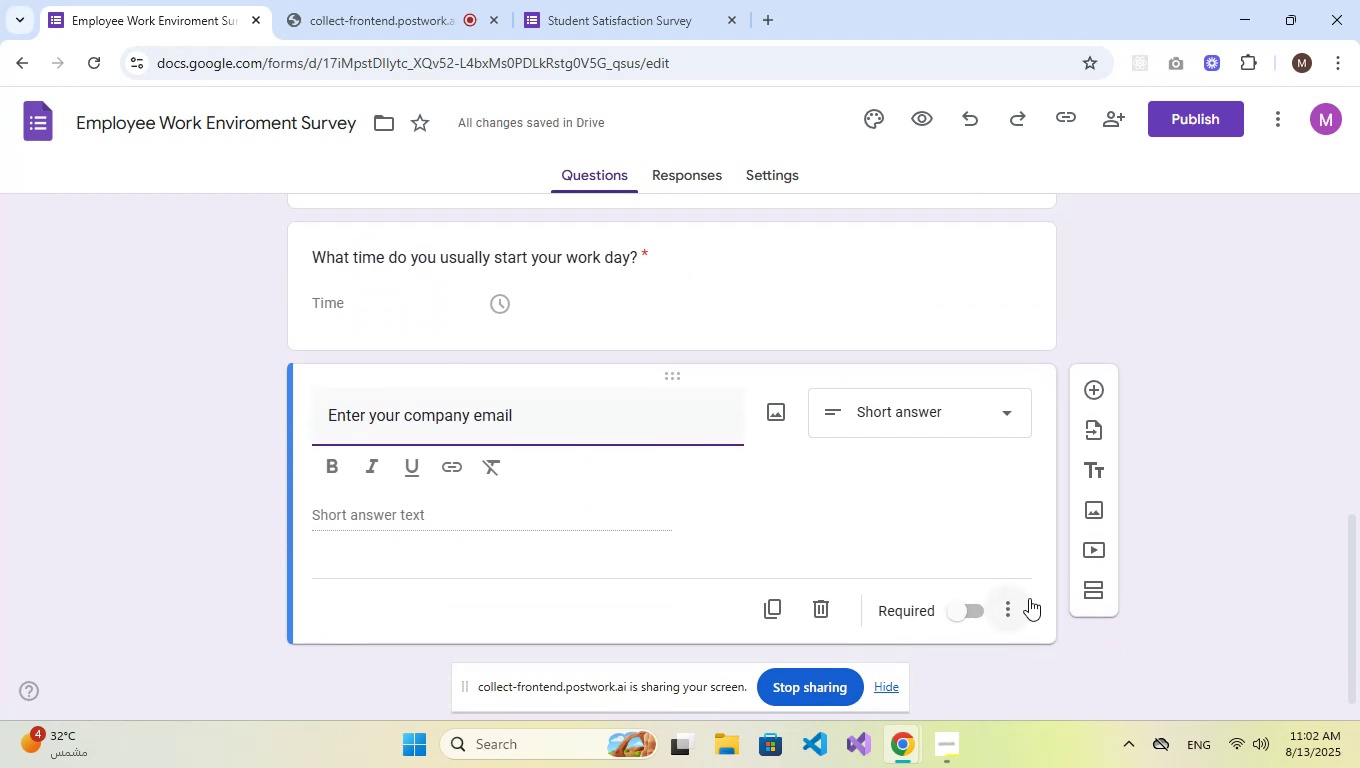 
left_click([1011, 604])
 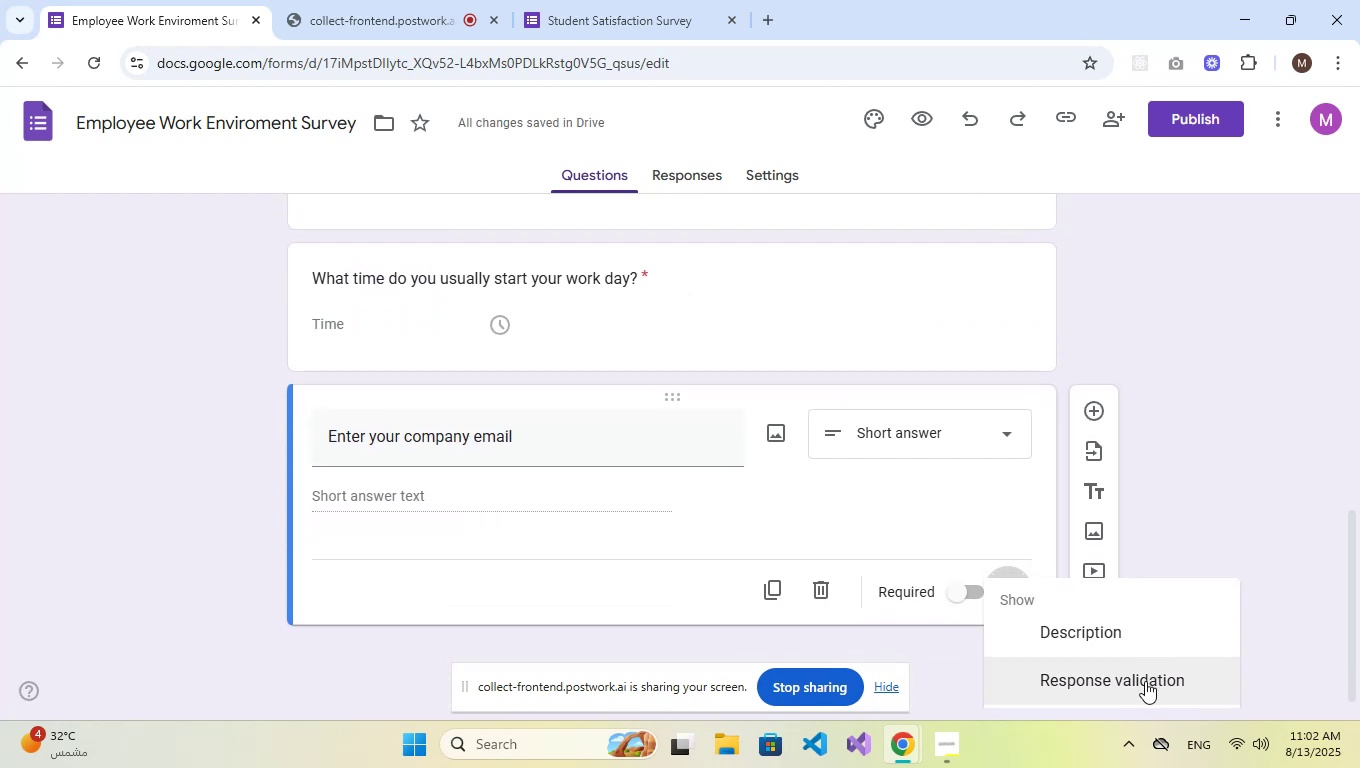 
scroll: coordinate [981, 523], scroll_direction: down, amount: 2.0
 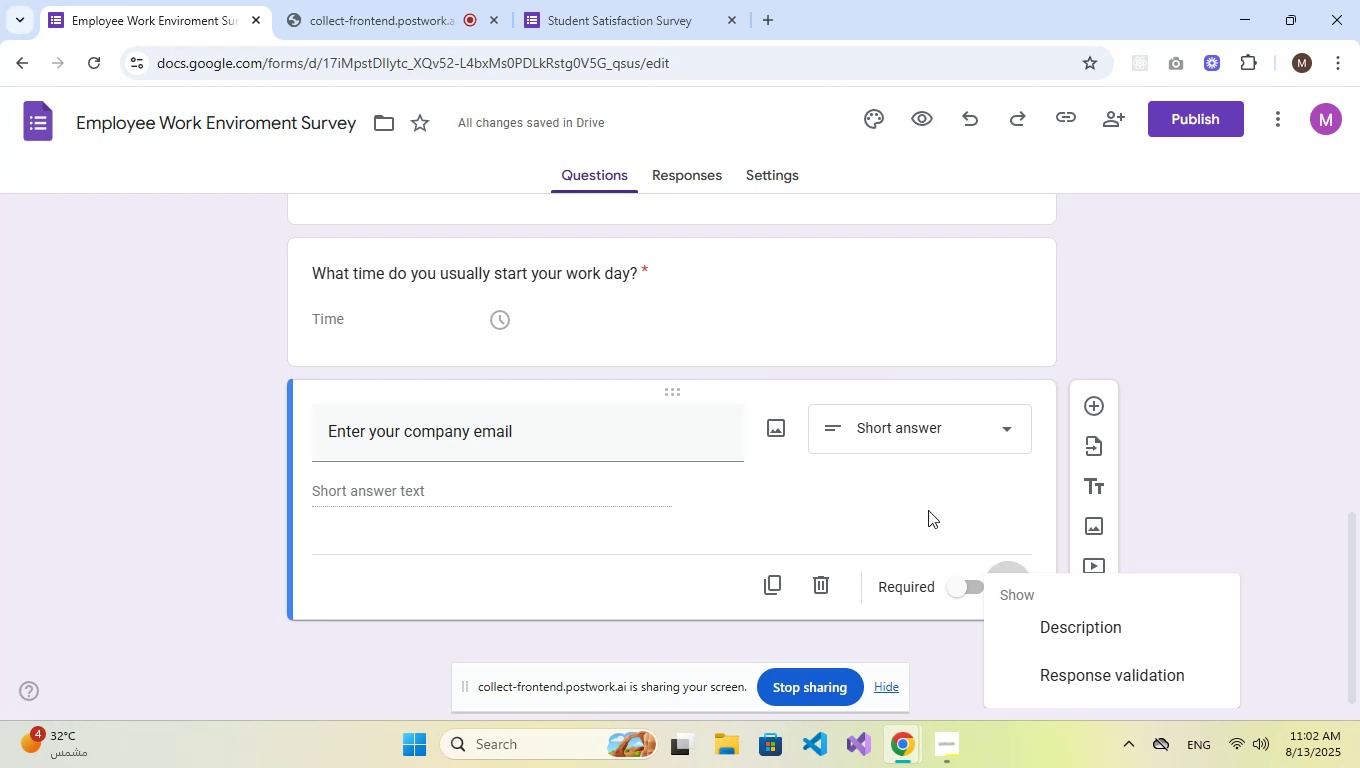 
left_click([954, 586])
 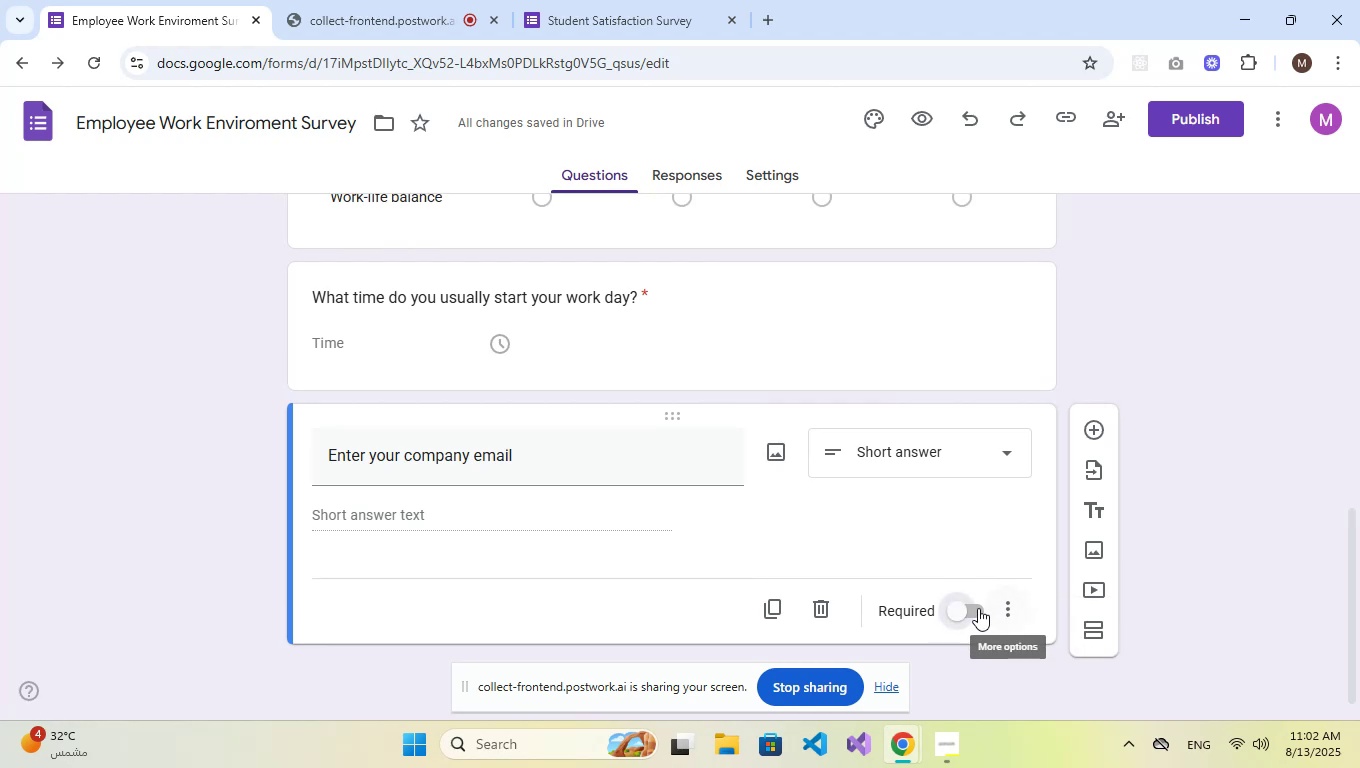 
double_click([1022, 614])
 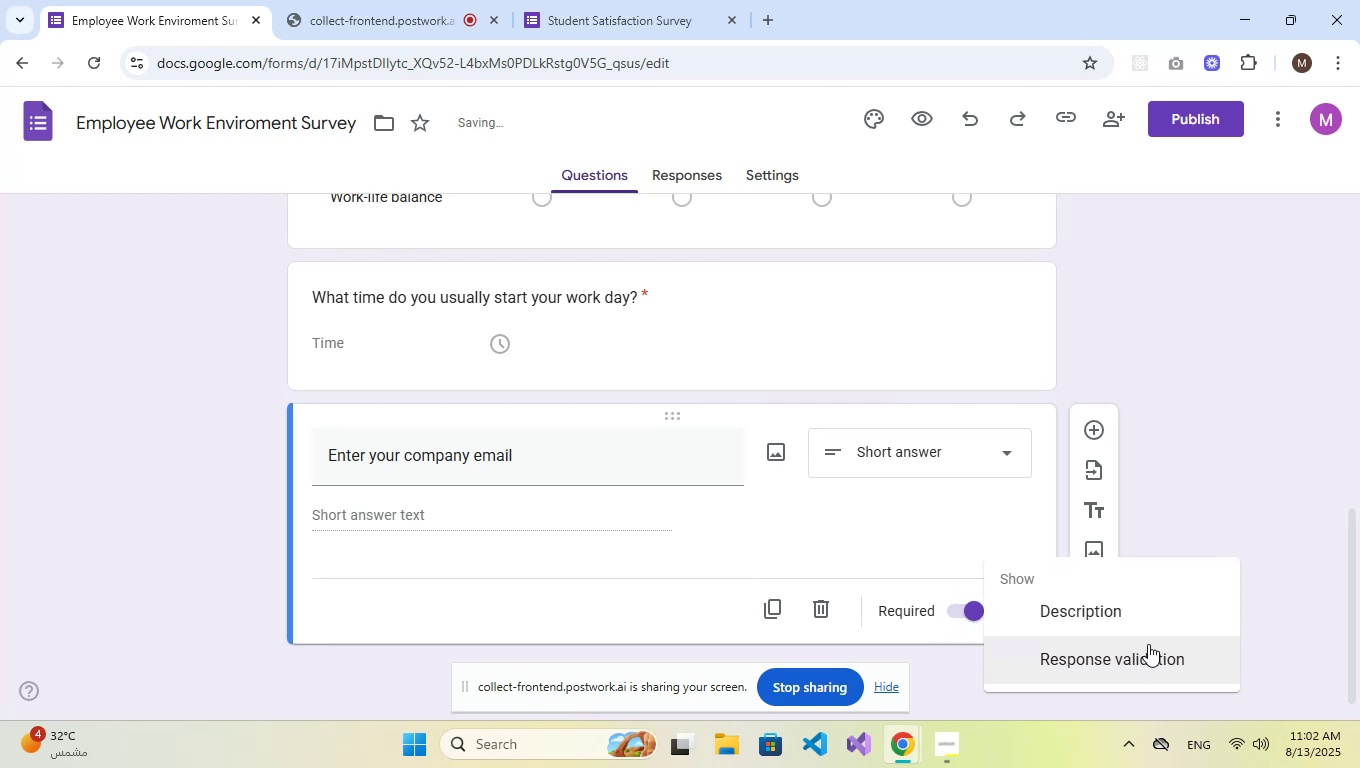 
left_click([1148, 661])
 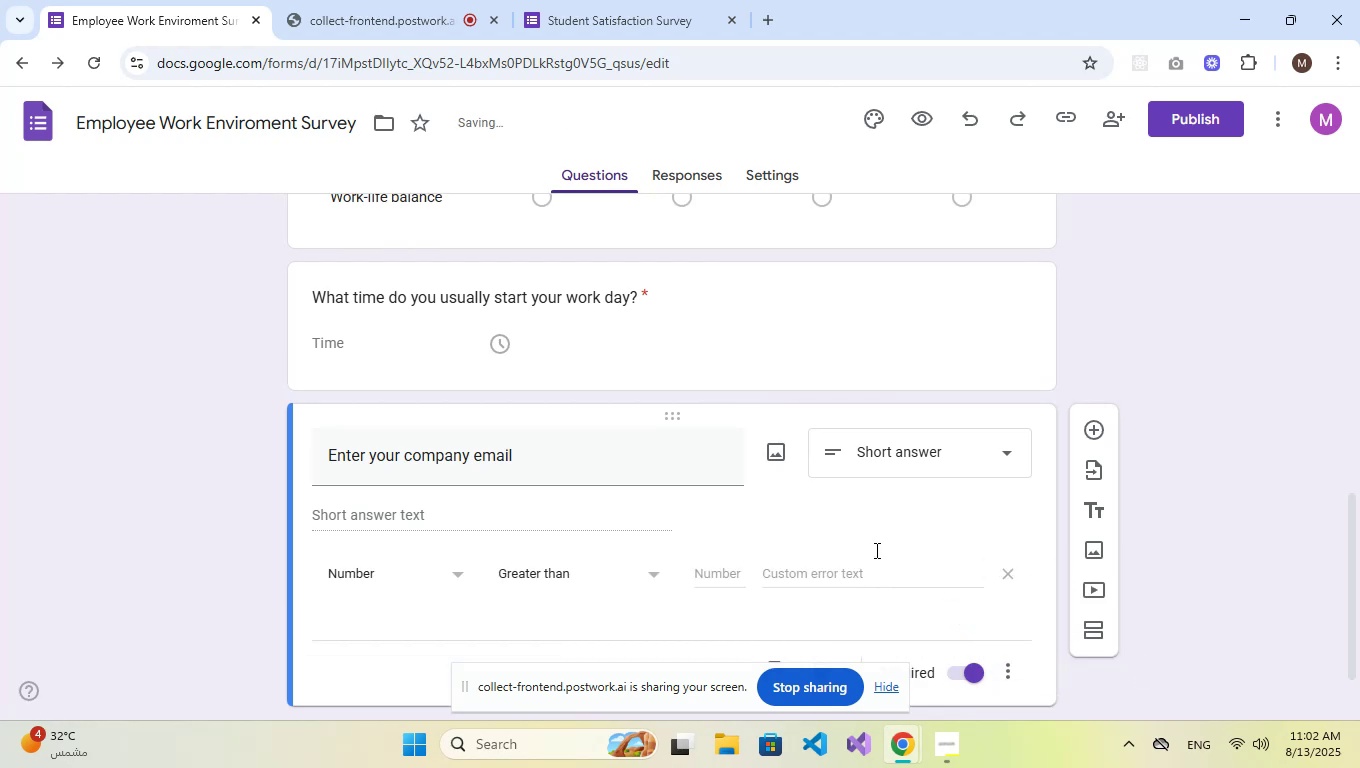 
scroll: coordinate [787, 509], scroll_direction: down, amount: 2.0
 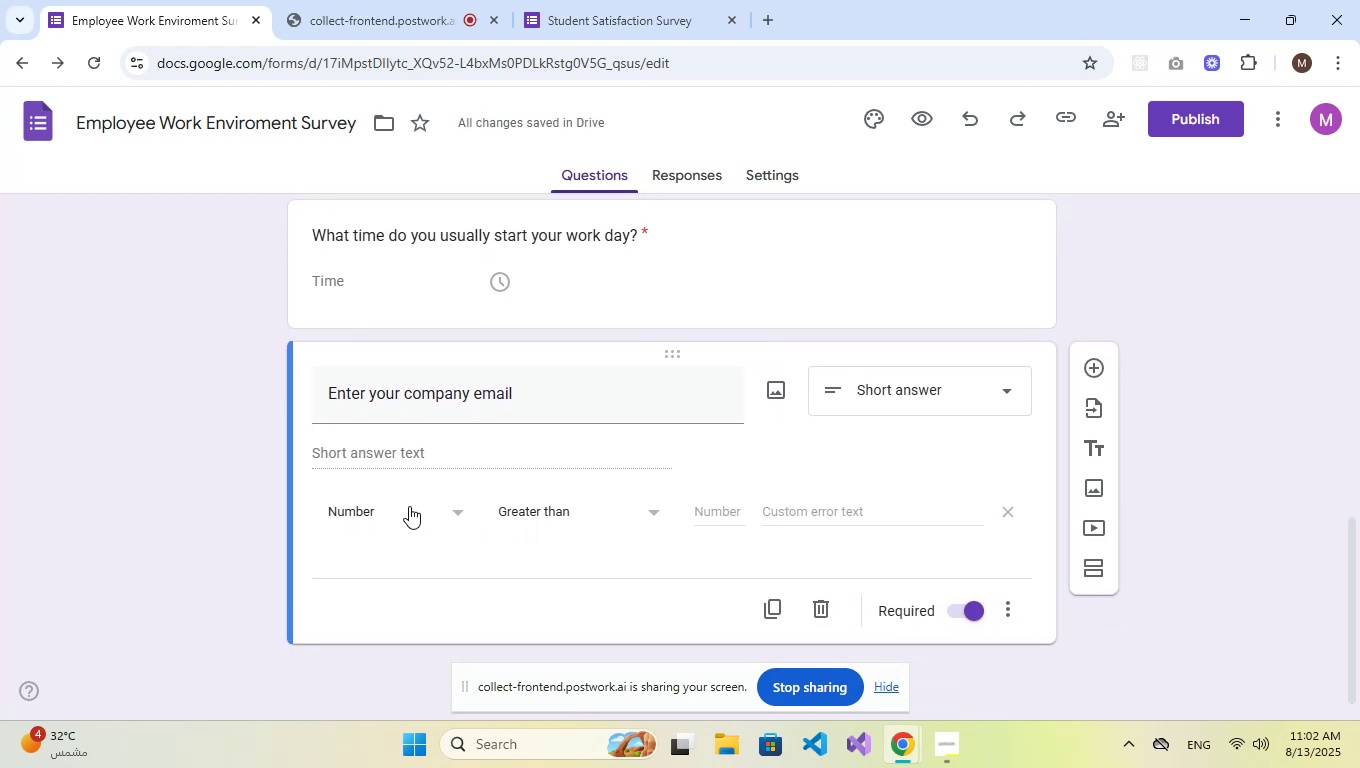 
left_click([409, 506])
 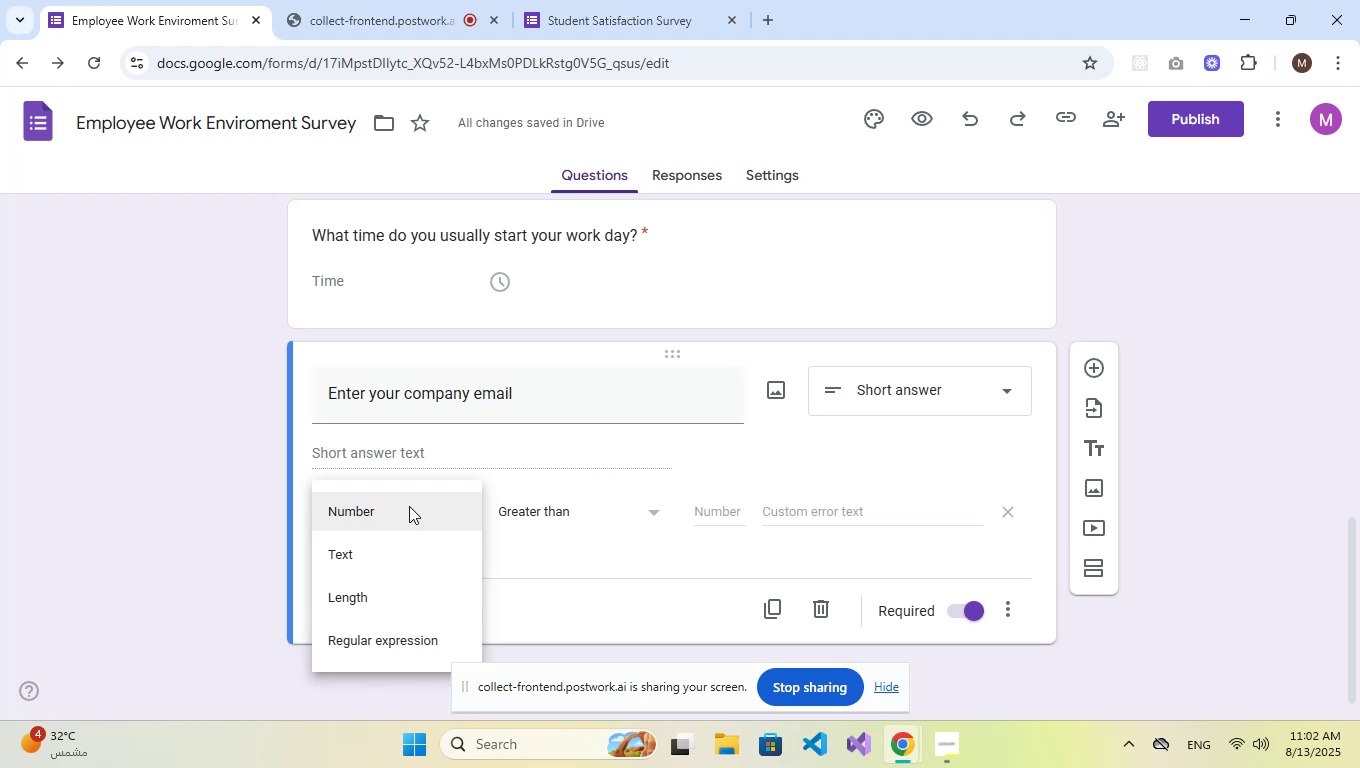 
double_click([532, 508])
 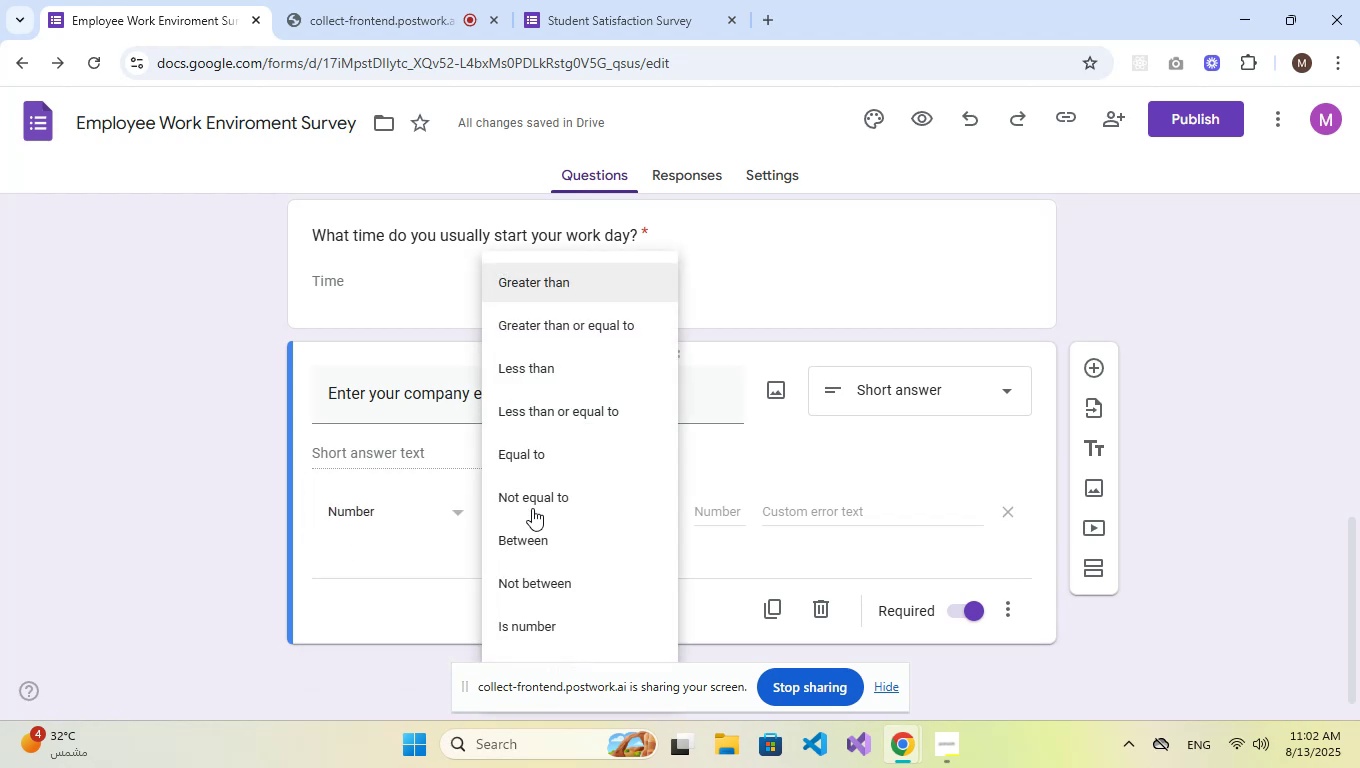 
scroll: coordinate [554, 482], scroll_direction: down, amount: 4.0
 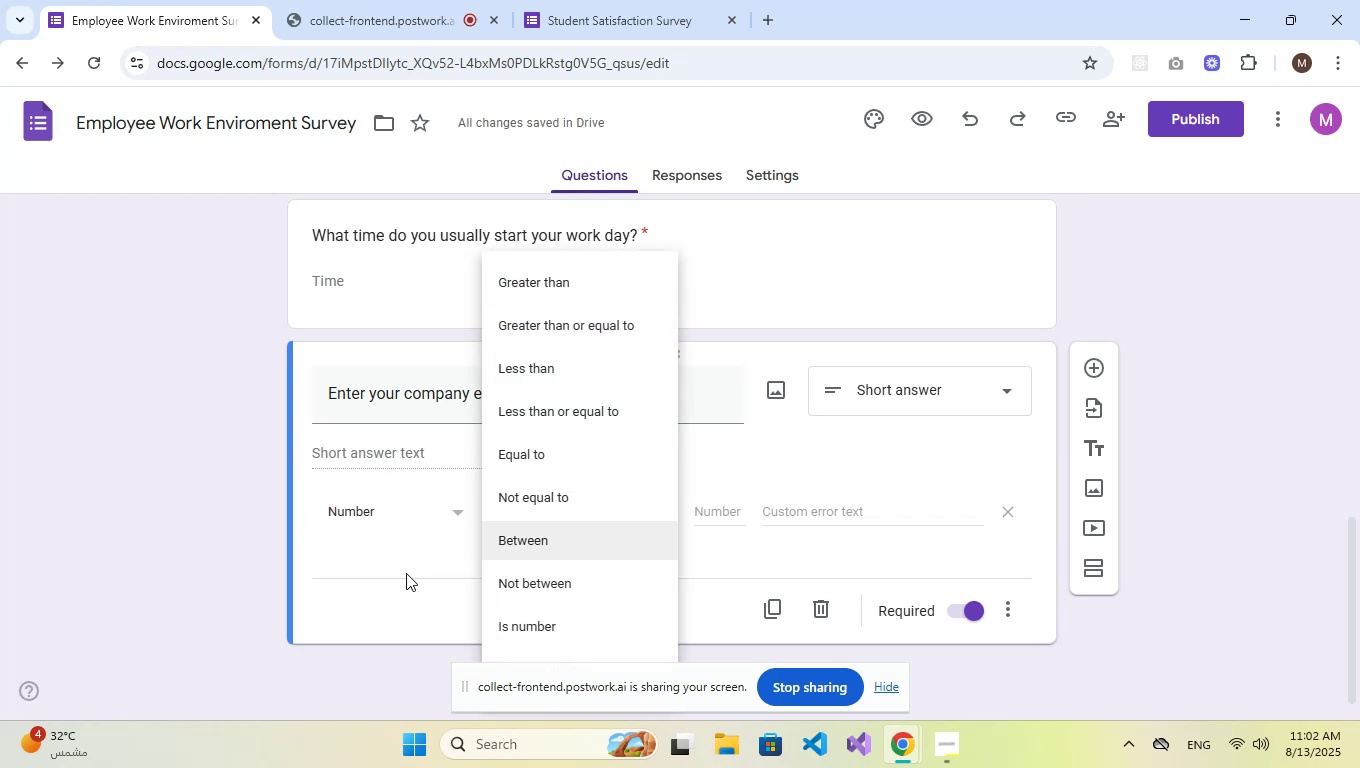 
left_click([406, 573])
 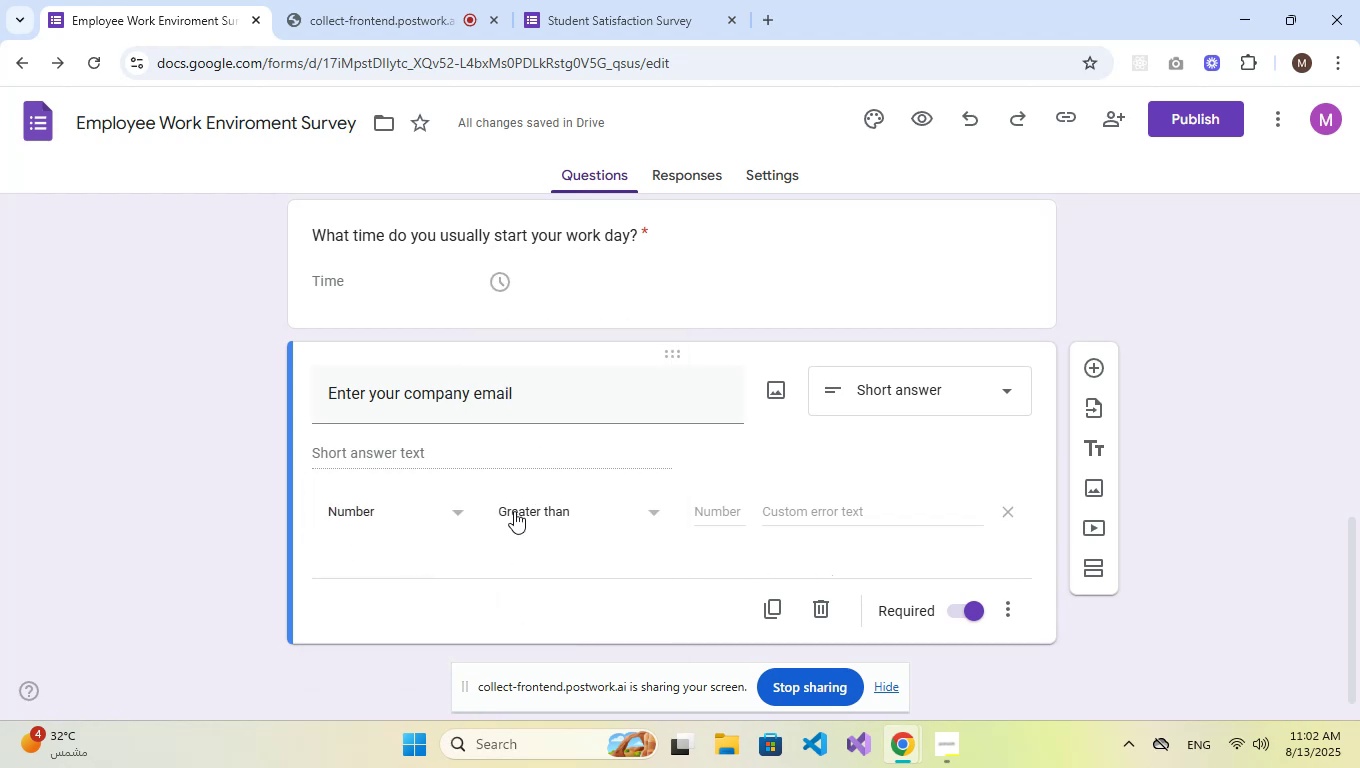 
left_click([356, 509])
 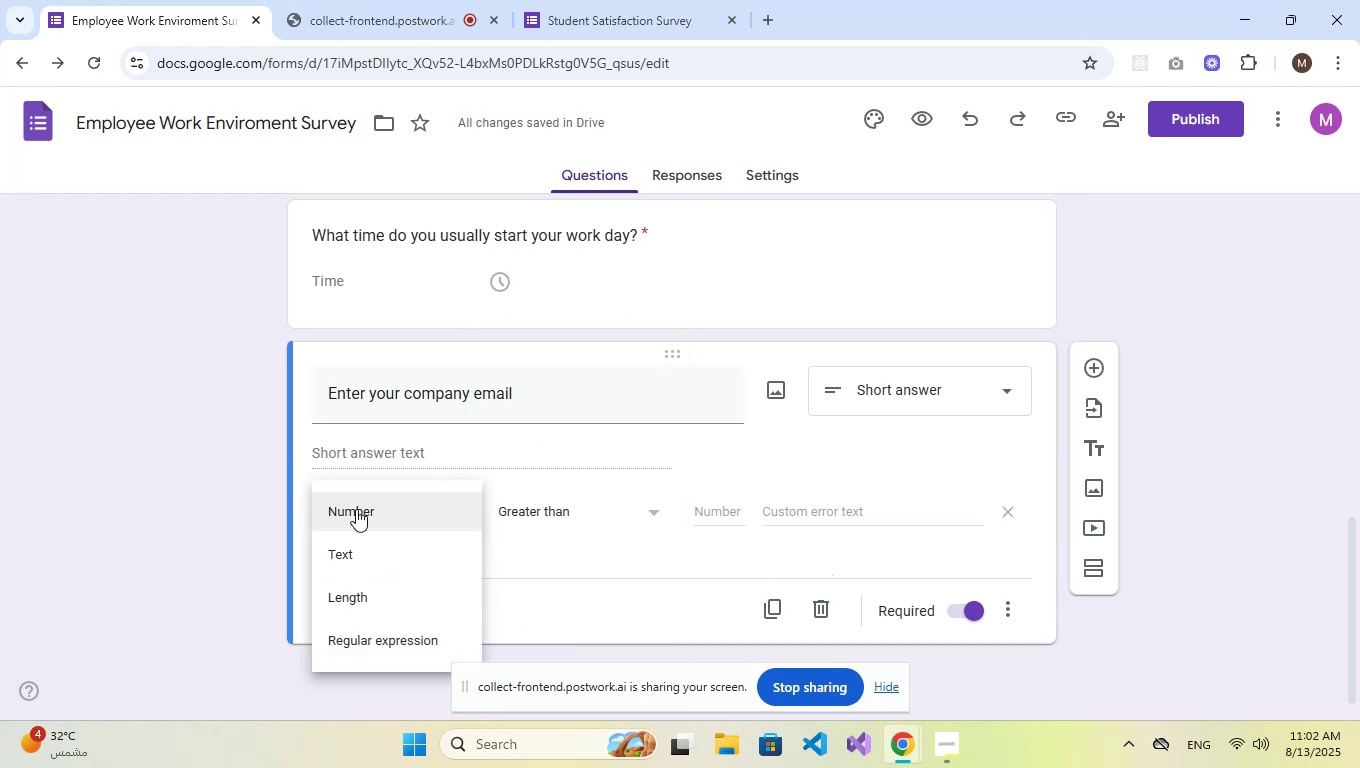 
scroll: coordinate [370, 538], scroll_direction: down, amount: 2.0
 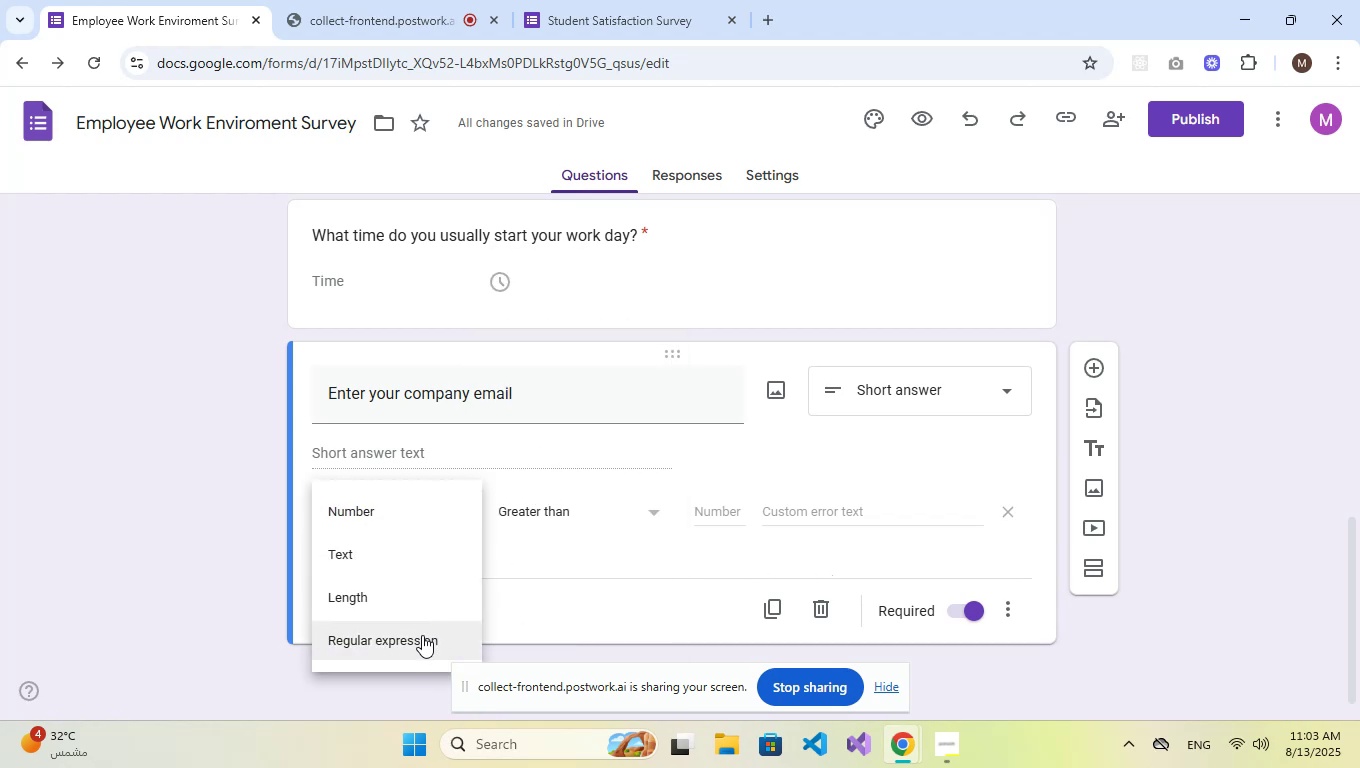 
left_click([422, 635])
 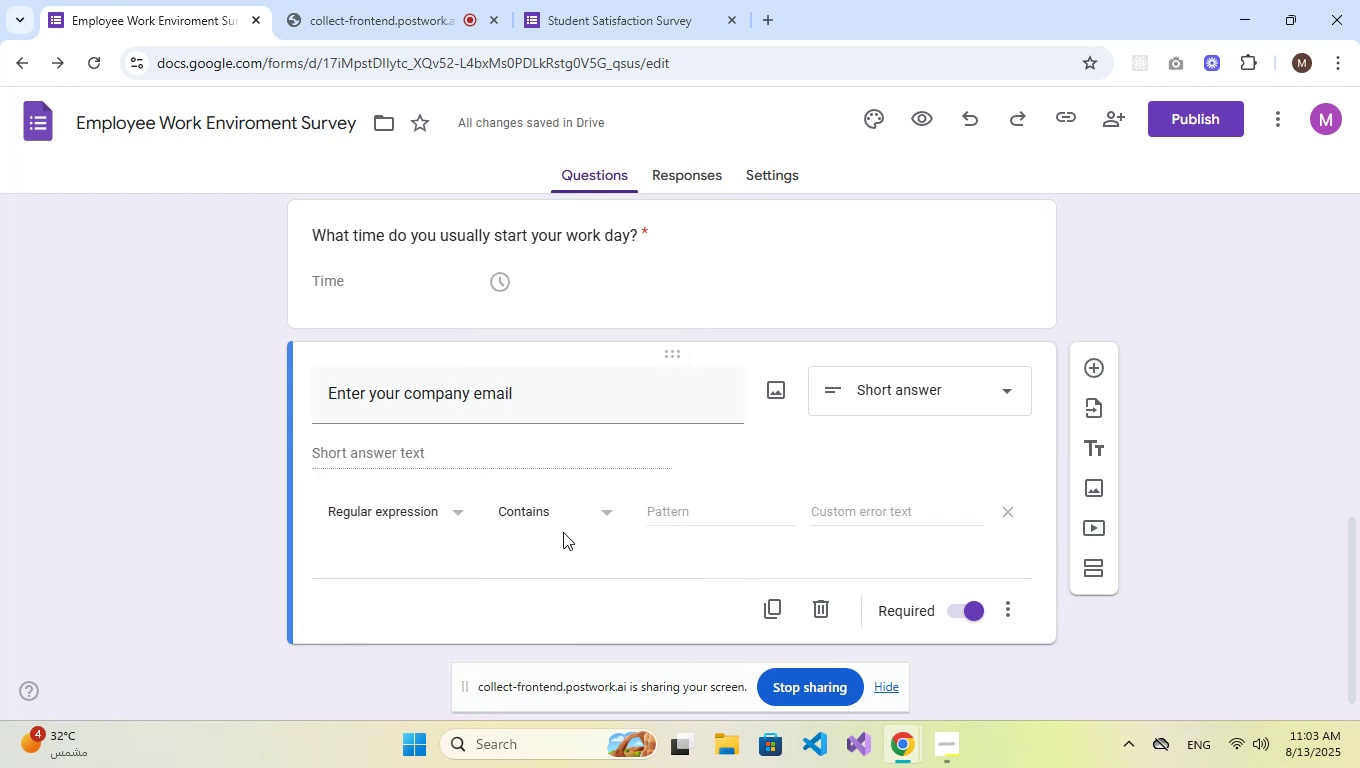 
left_click([563, 515])
 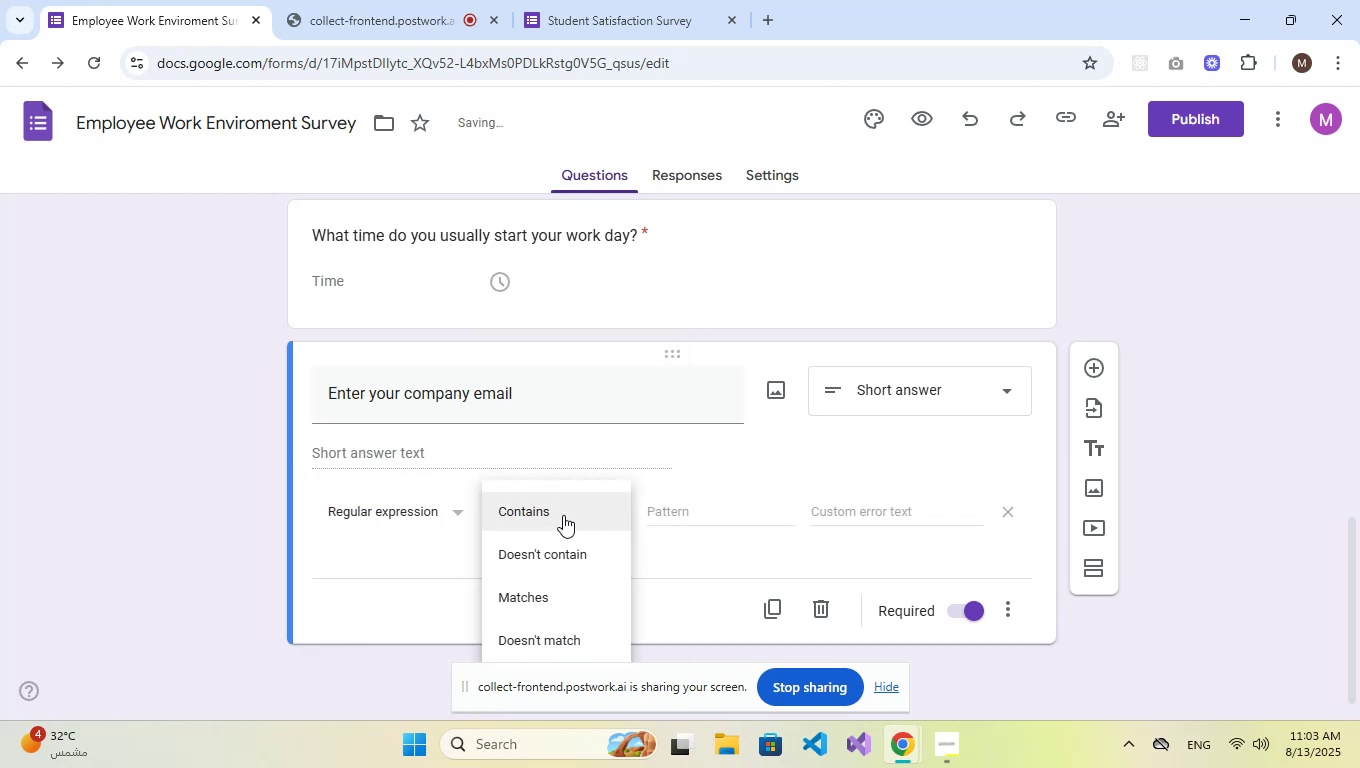 
scroll: coordinate [580, 565], scroll_direction: down, amount: 1.0
 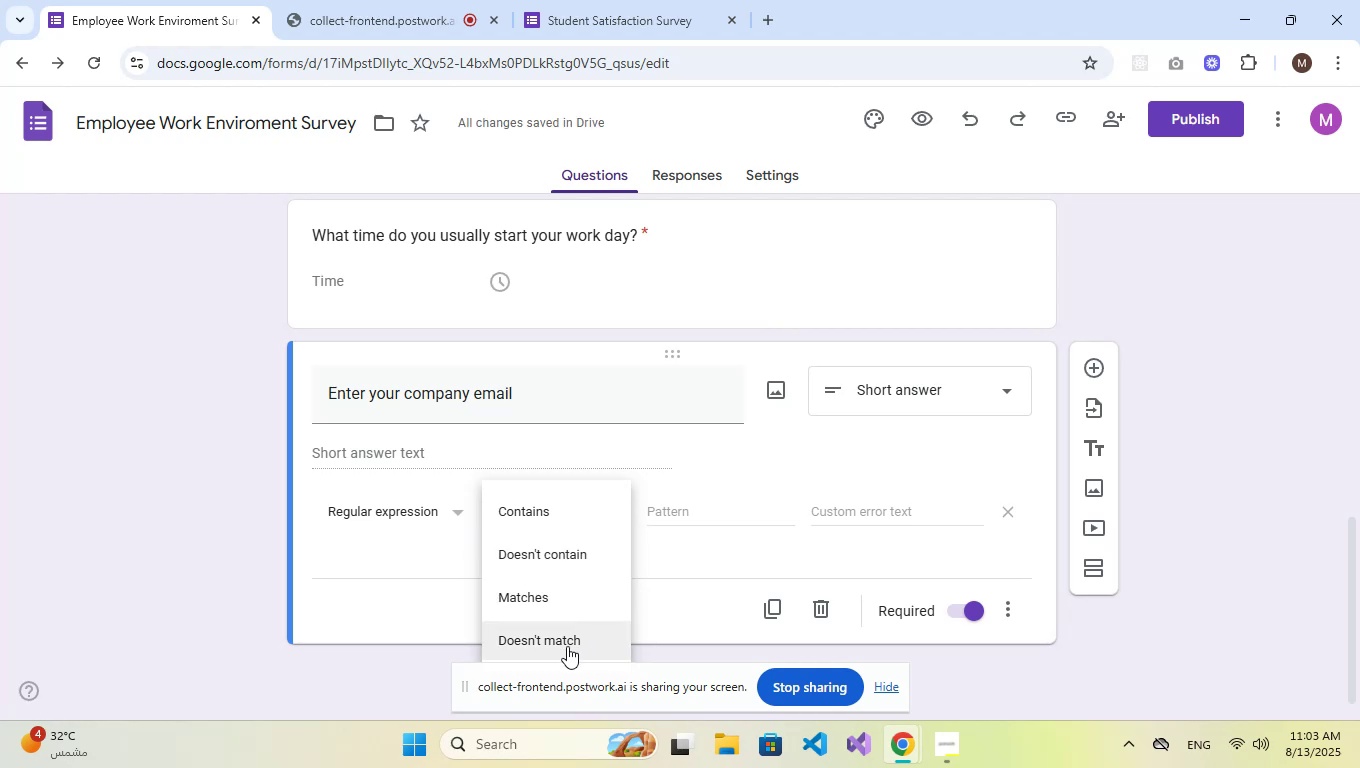 
wait(6.86)
 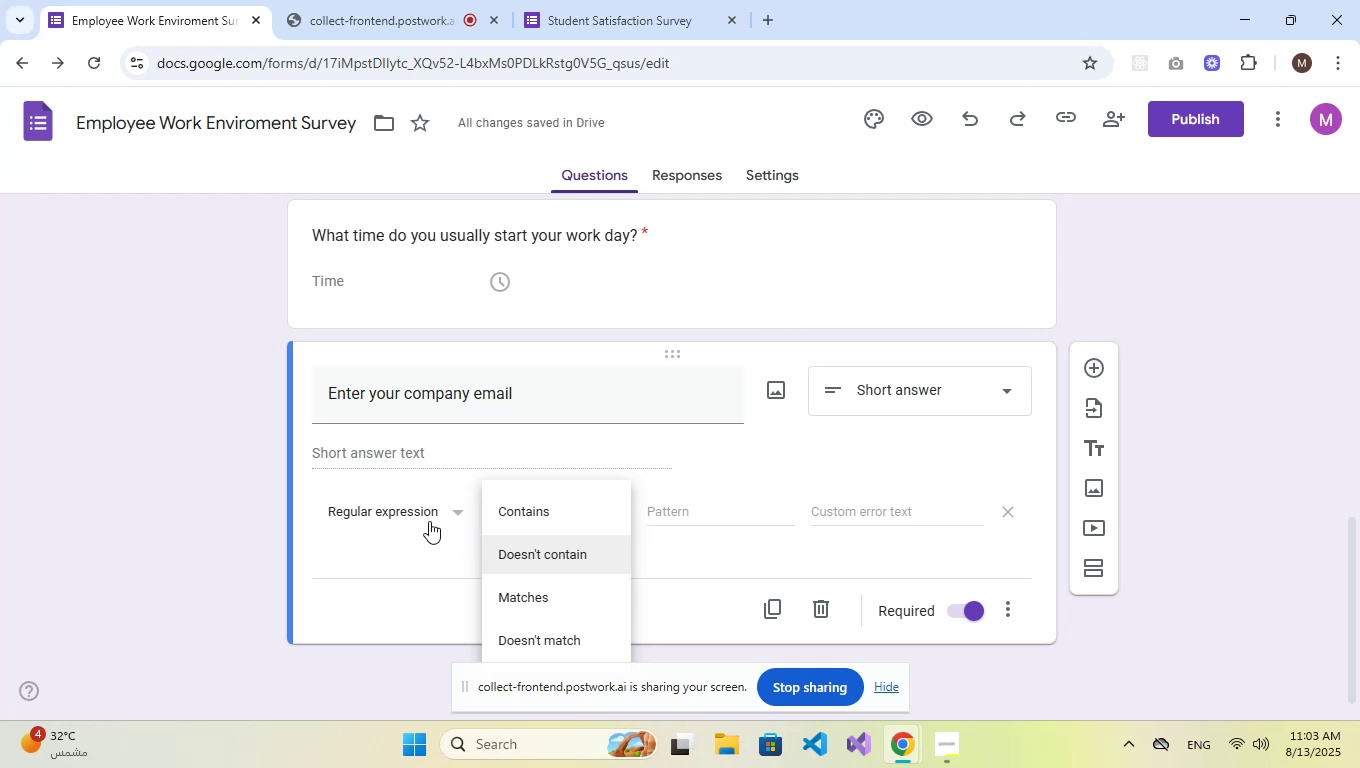 
left_click([446, 526])
 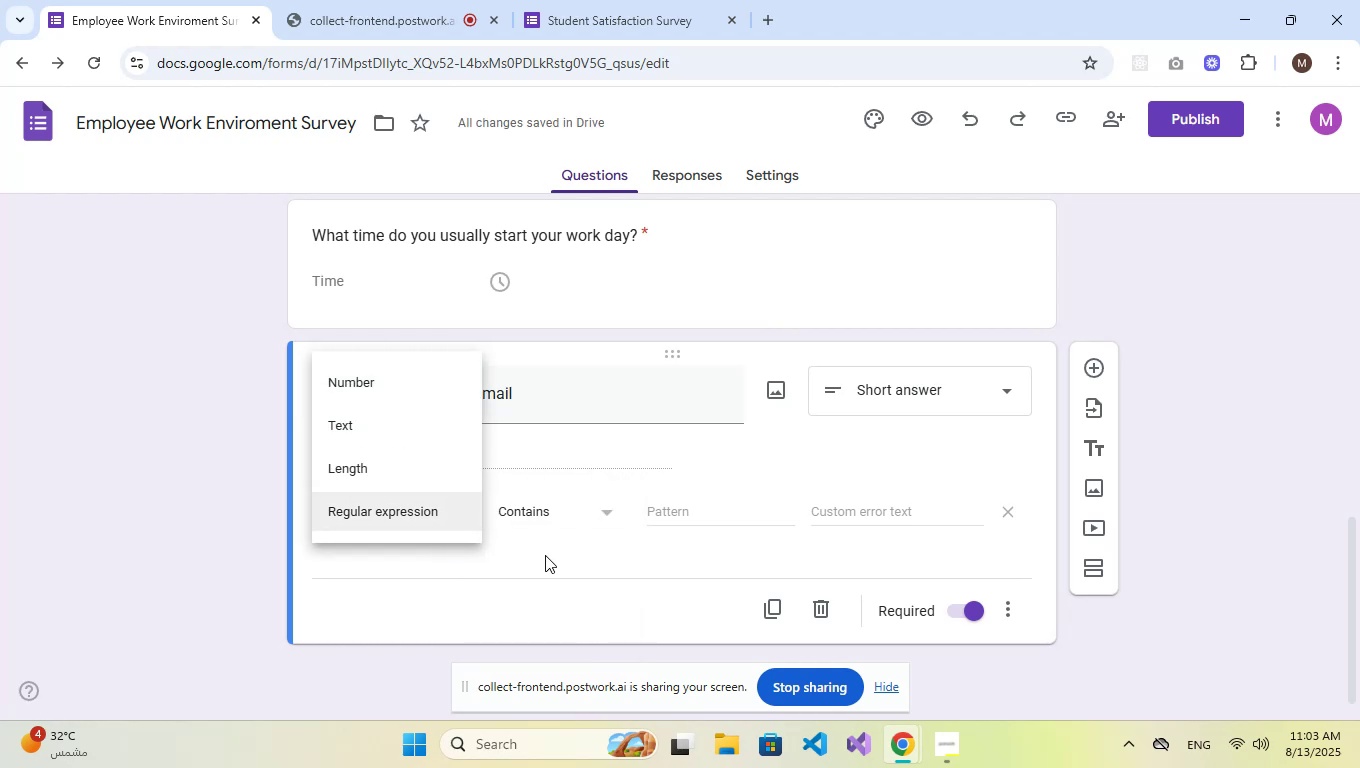 
left_click([405, 458])
 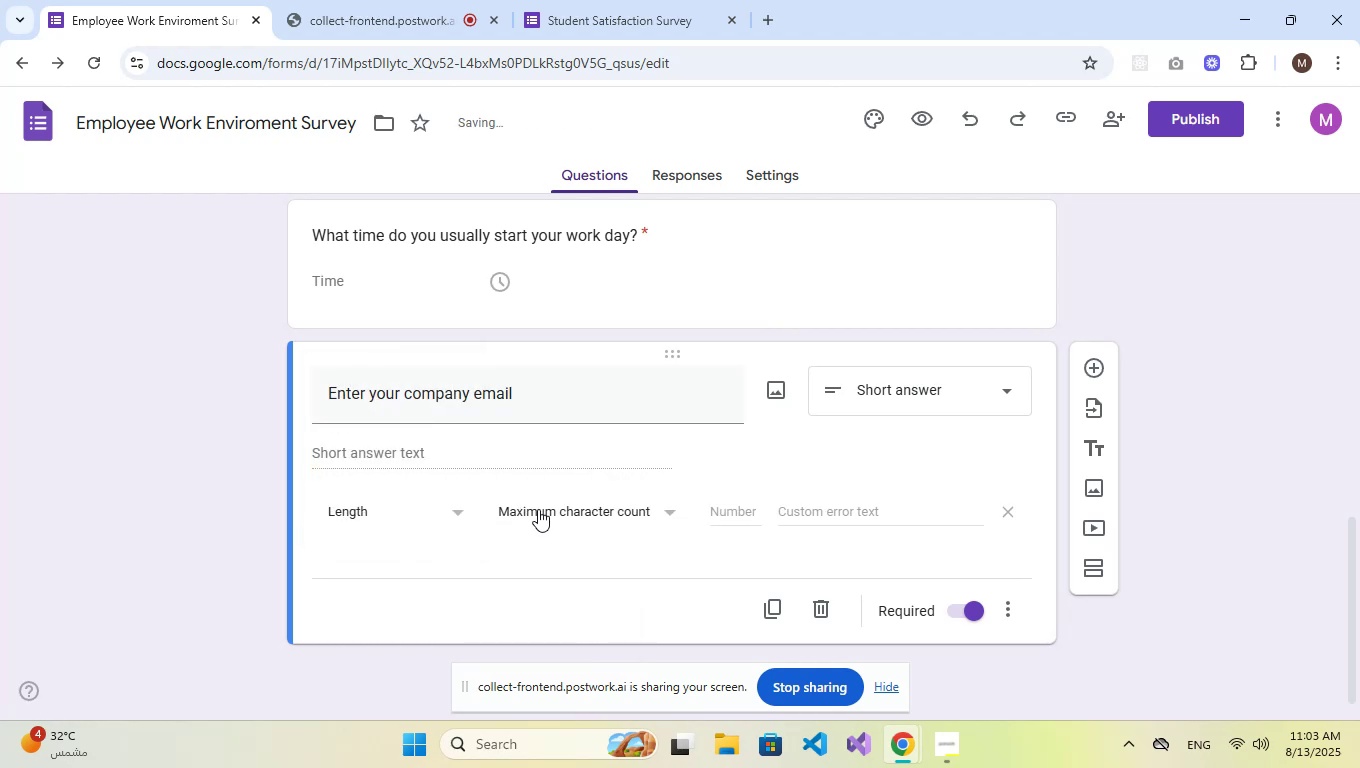 
left_click([552, 515])
 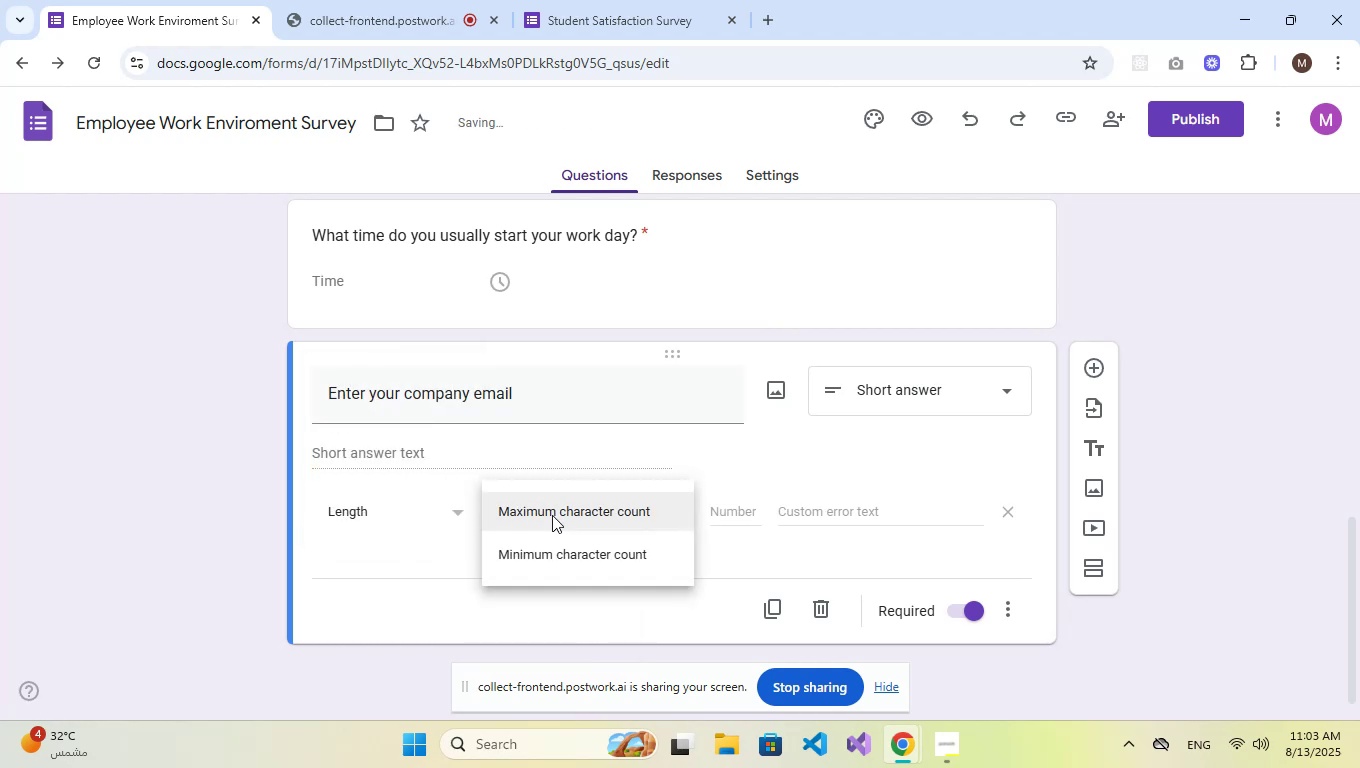 
left_click([437, 506])
 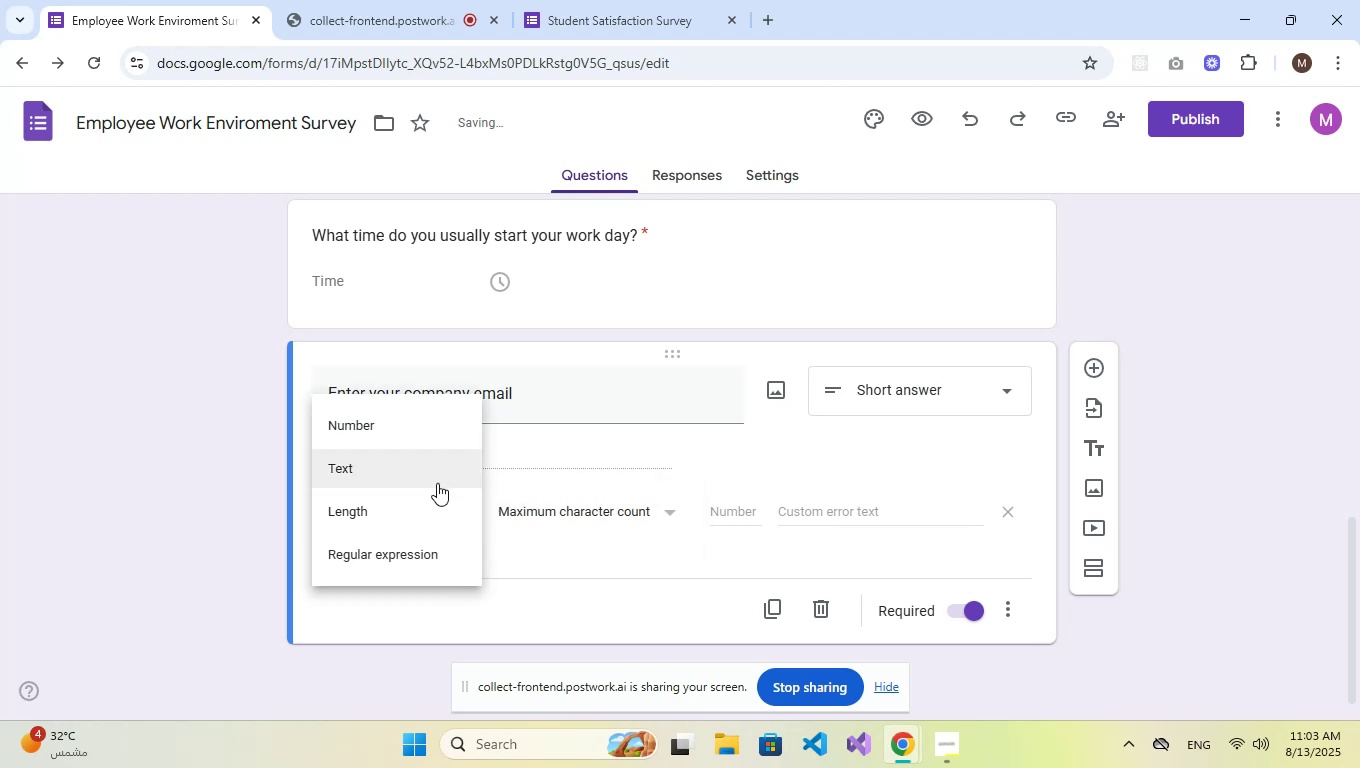 
left_click([437, 473])
 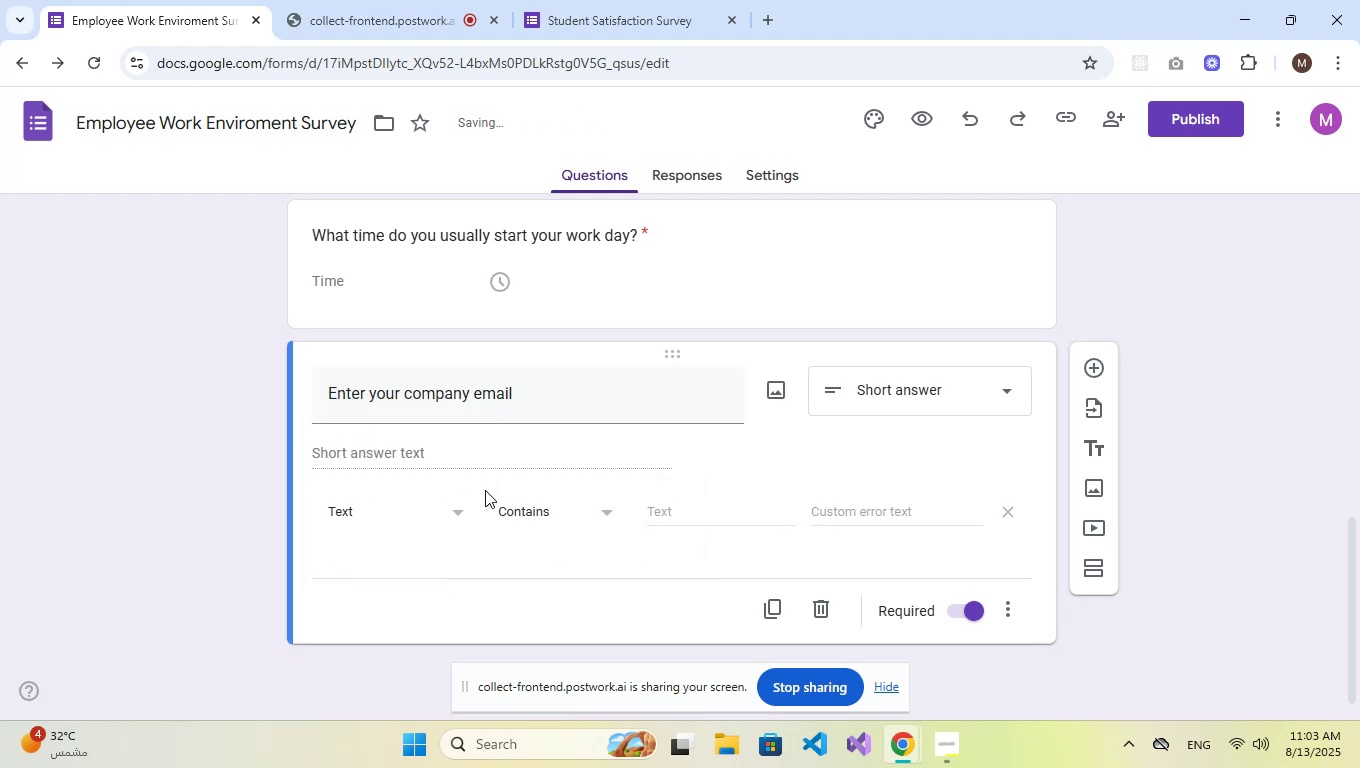 
left_click([555, 517])
 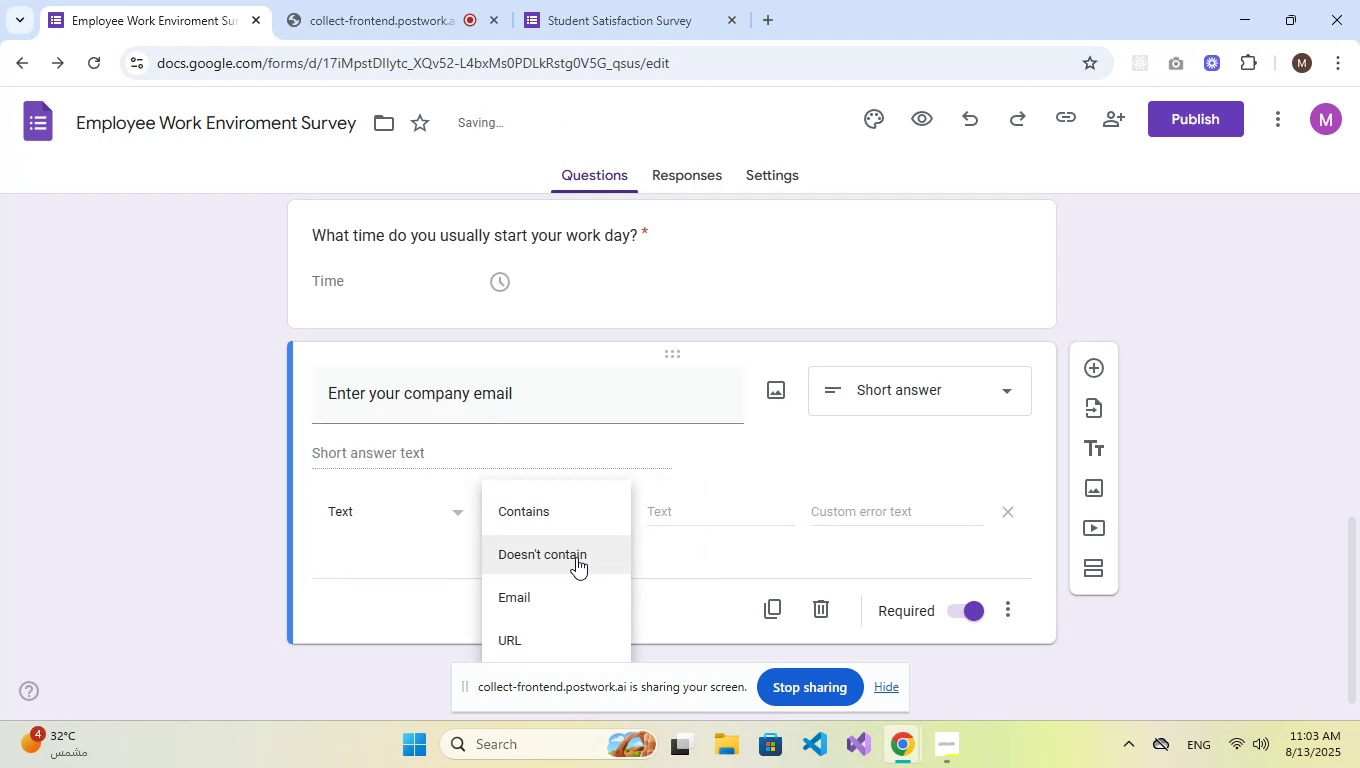 
left_click([572, 593])
 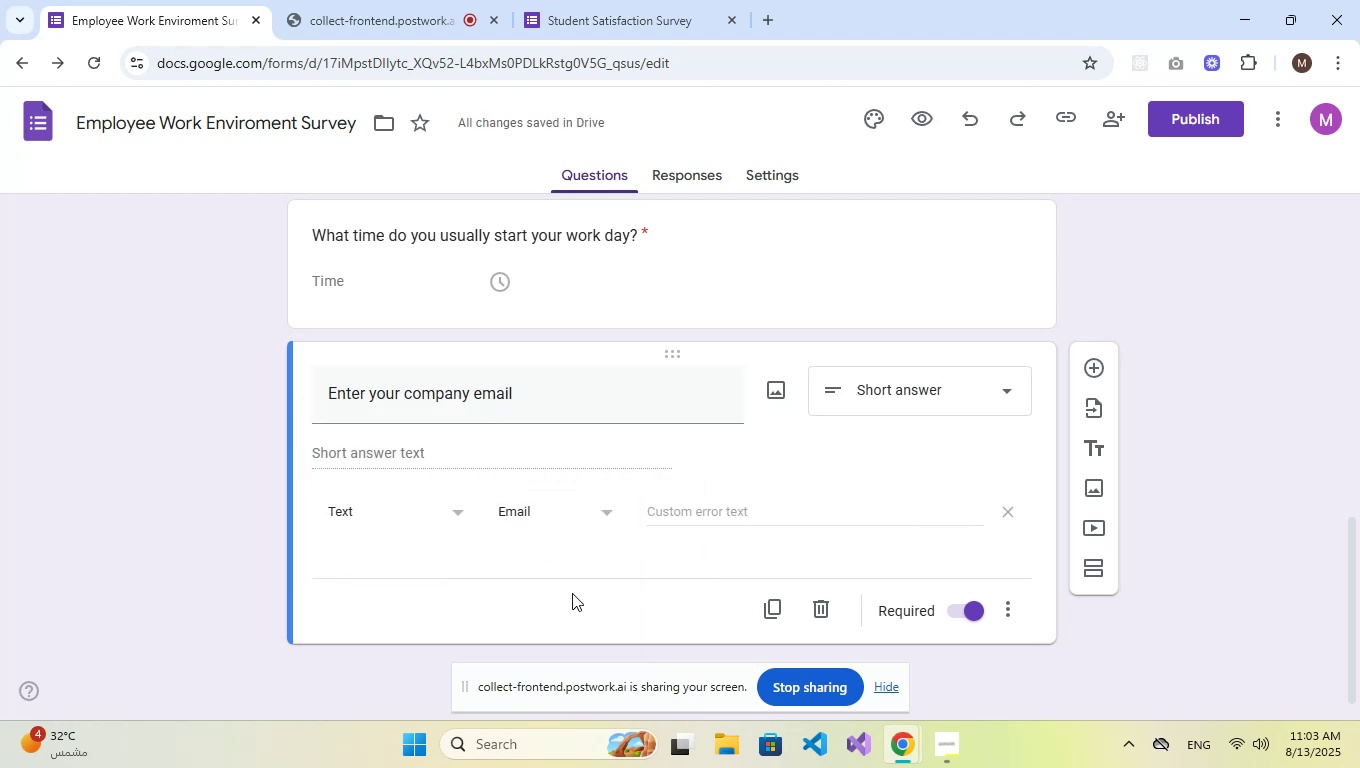 
wait(6.65)
 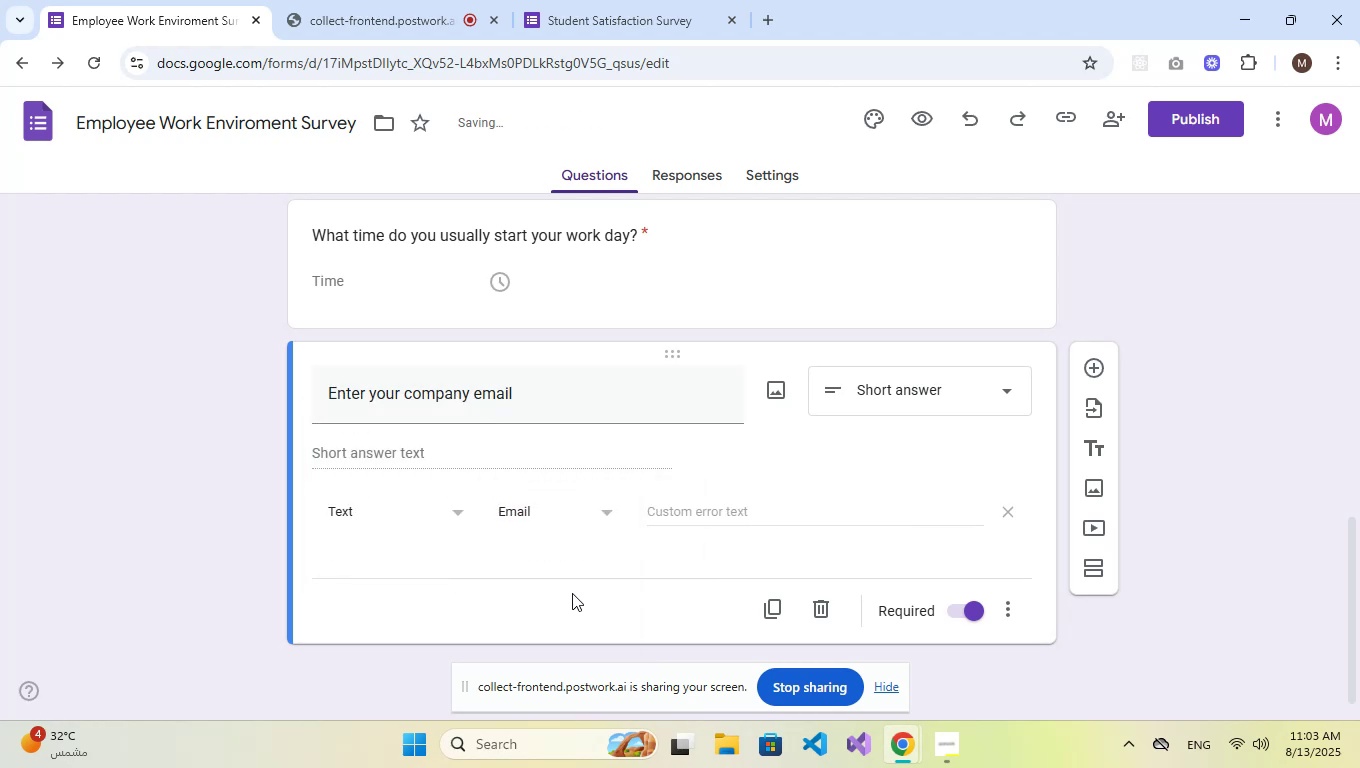 
left_click([415, 506])
 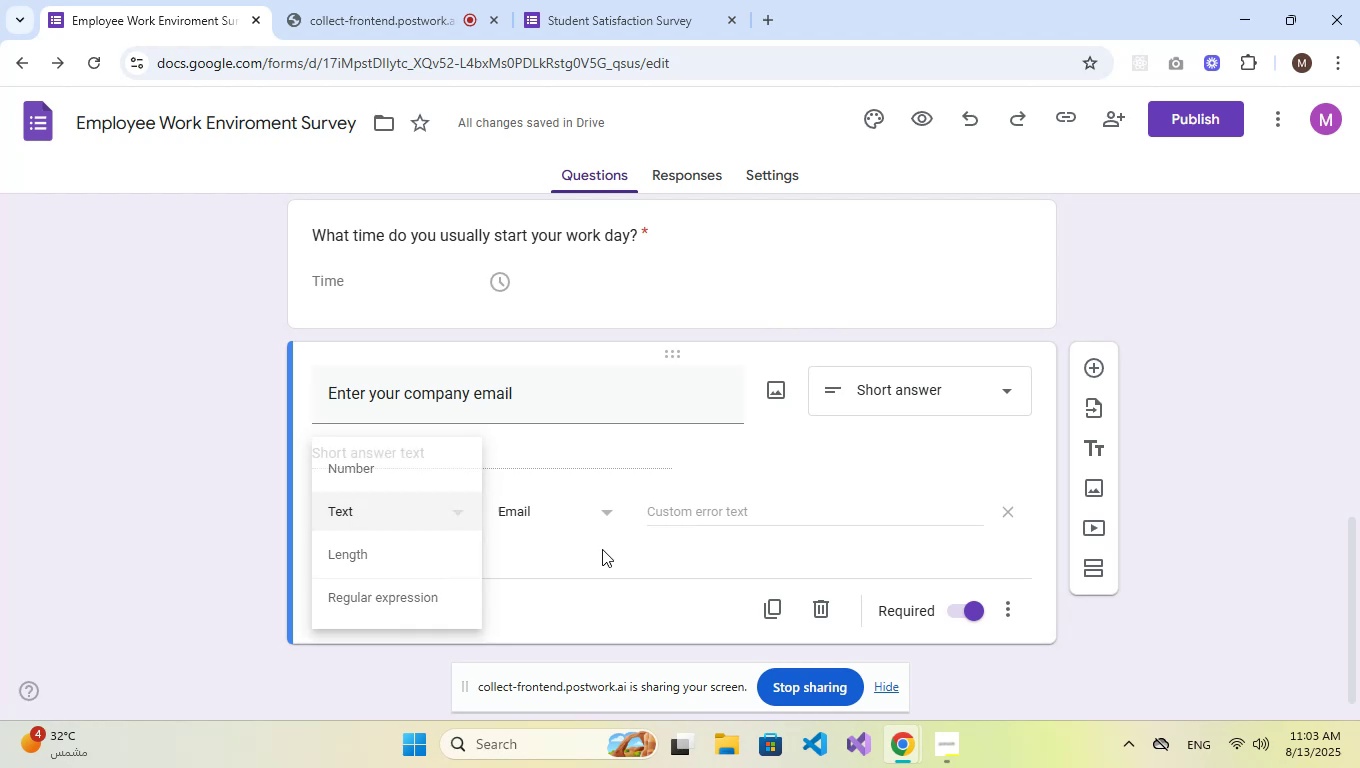 
double_click([693, 525])
 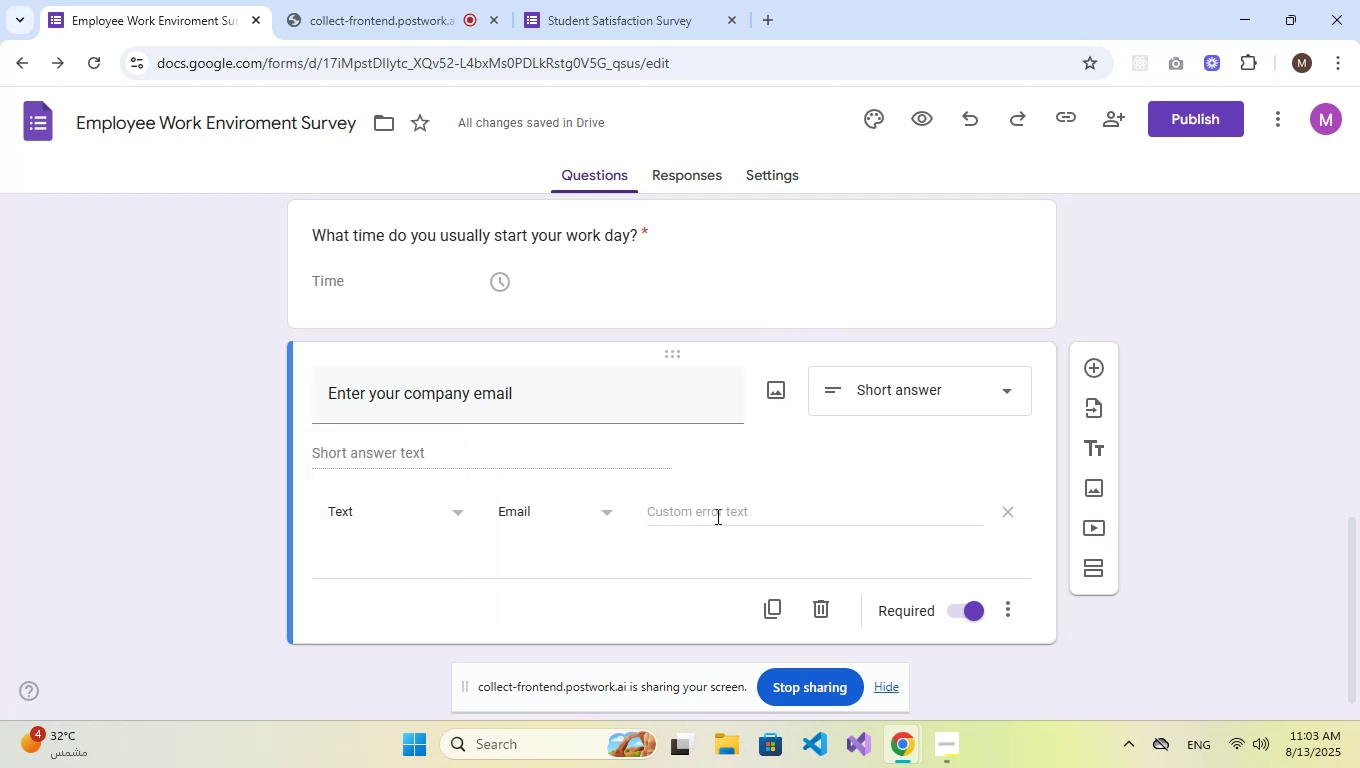 
triple_click([716, 516])
 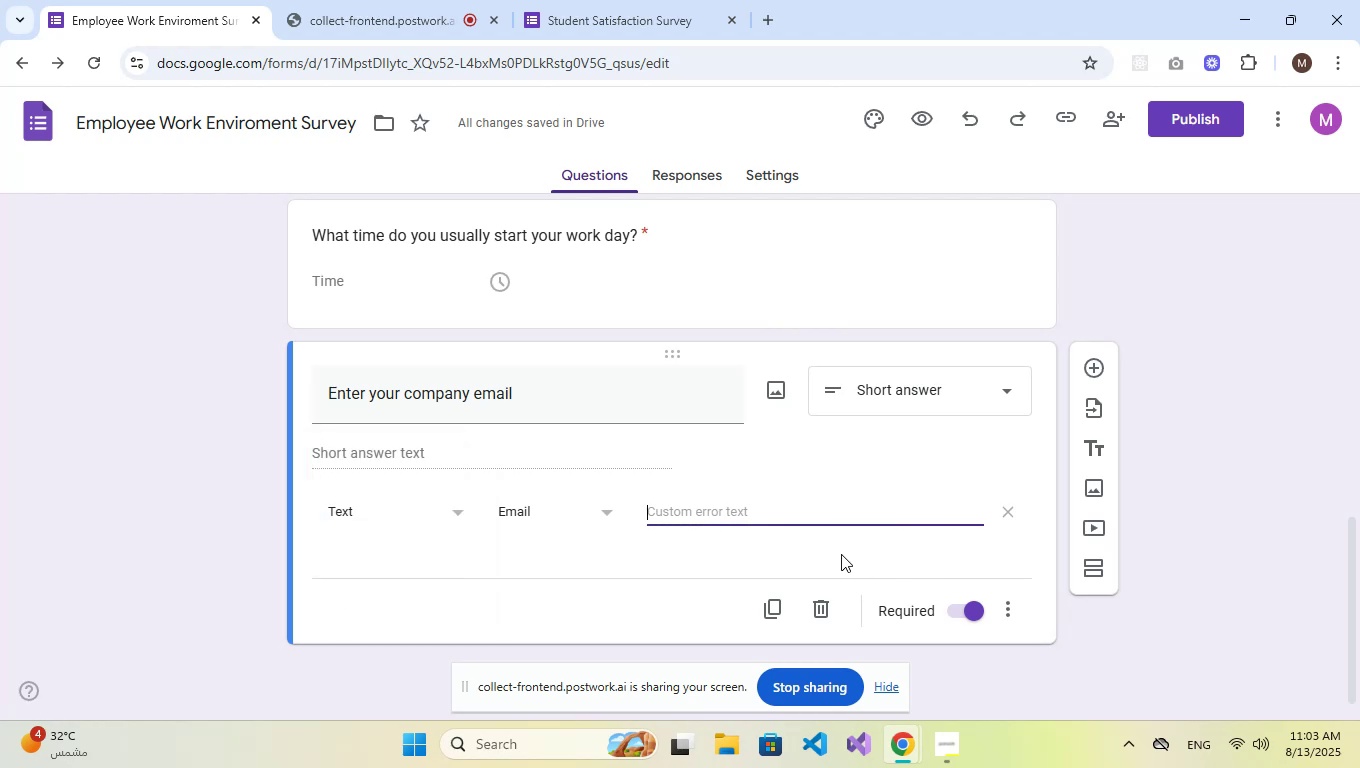 
wait(10.66)
 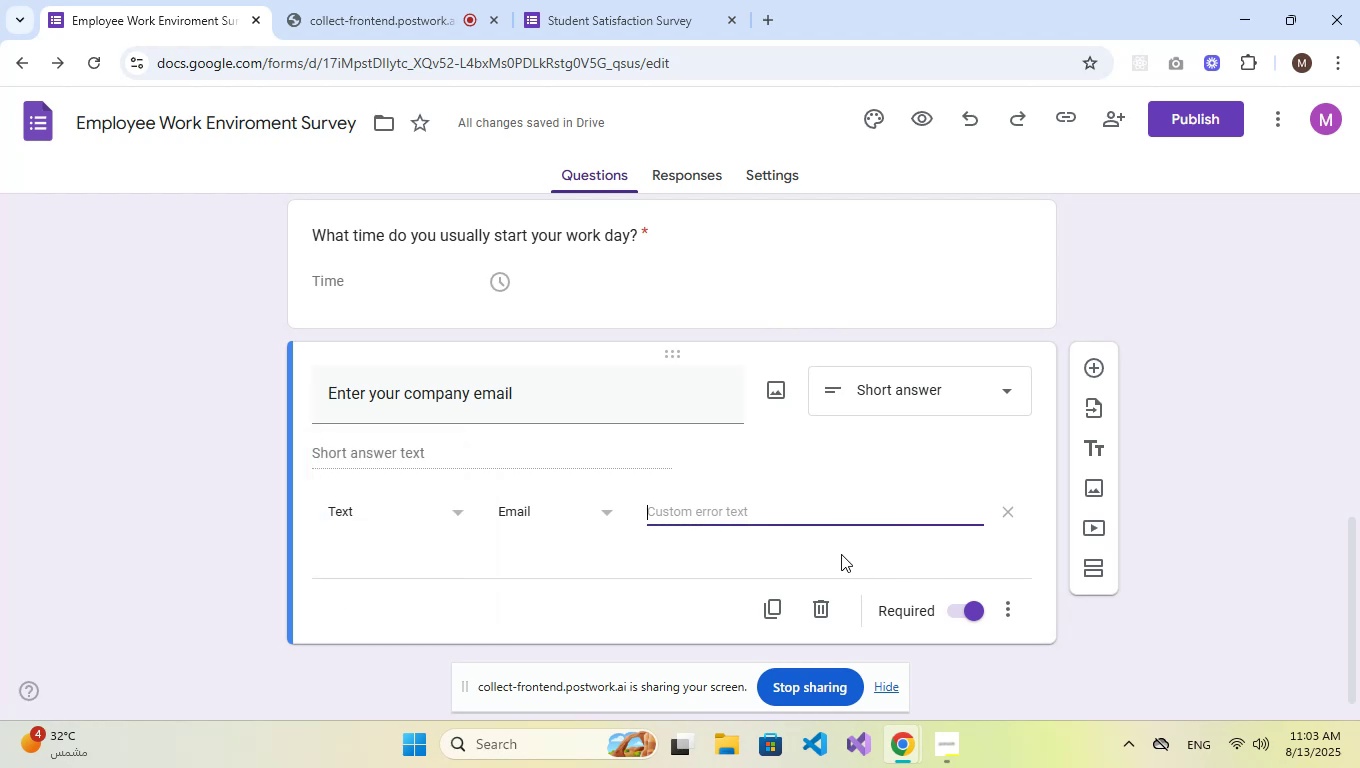 
scroll: coordinate [783, 447], scroll_direction: up, amount: 10.0
 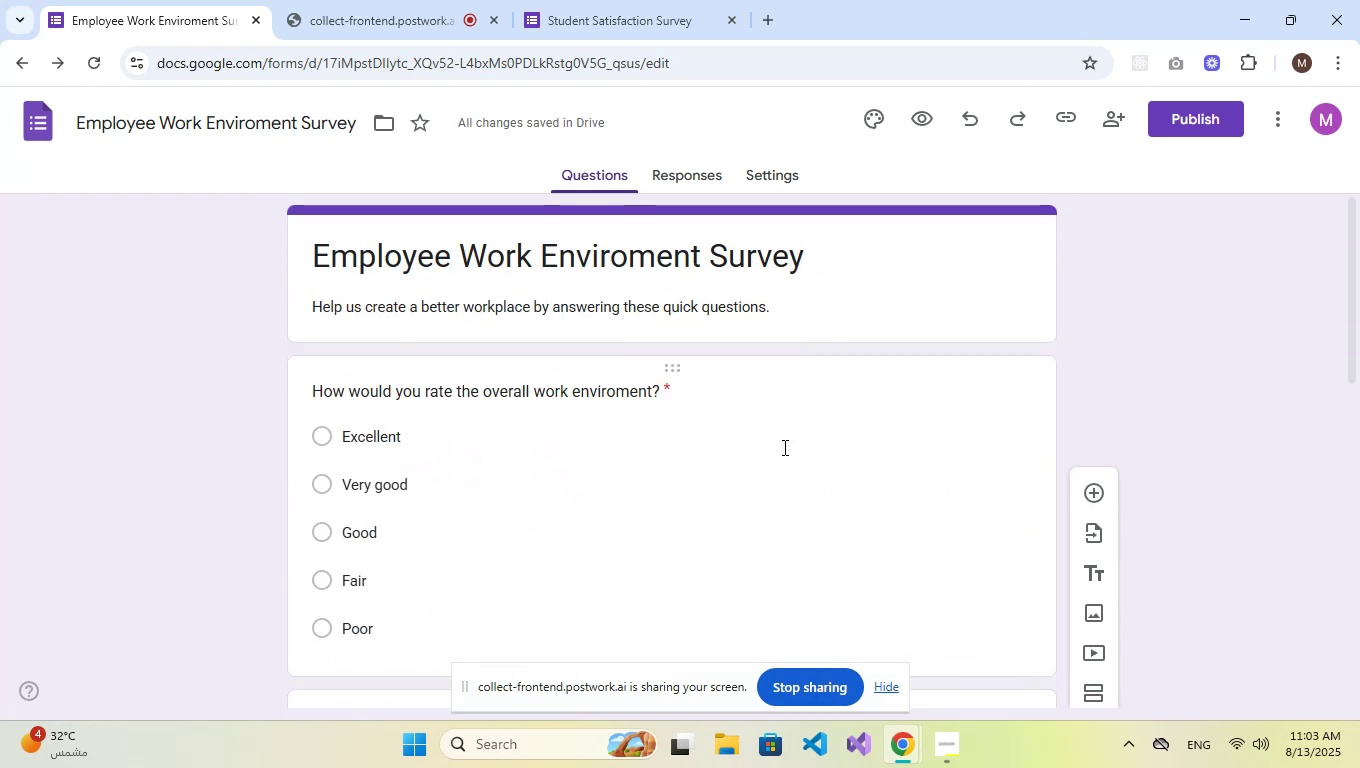 
scroll: coordinate [783, 447], scroll_direction: down, amount: 16.0
 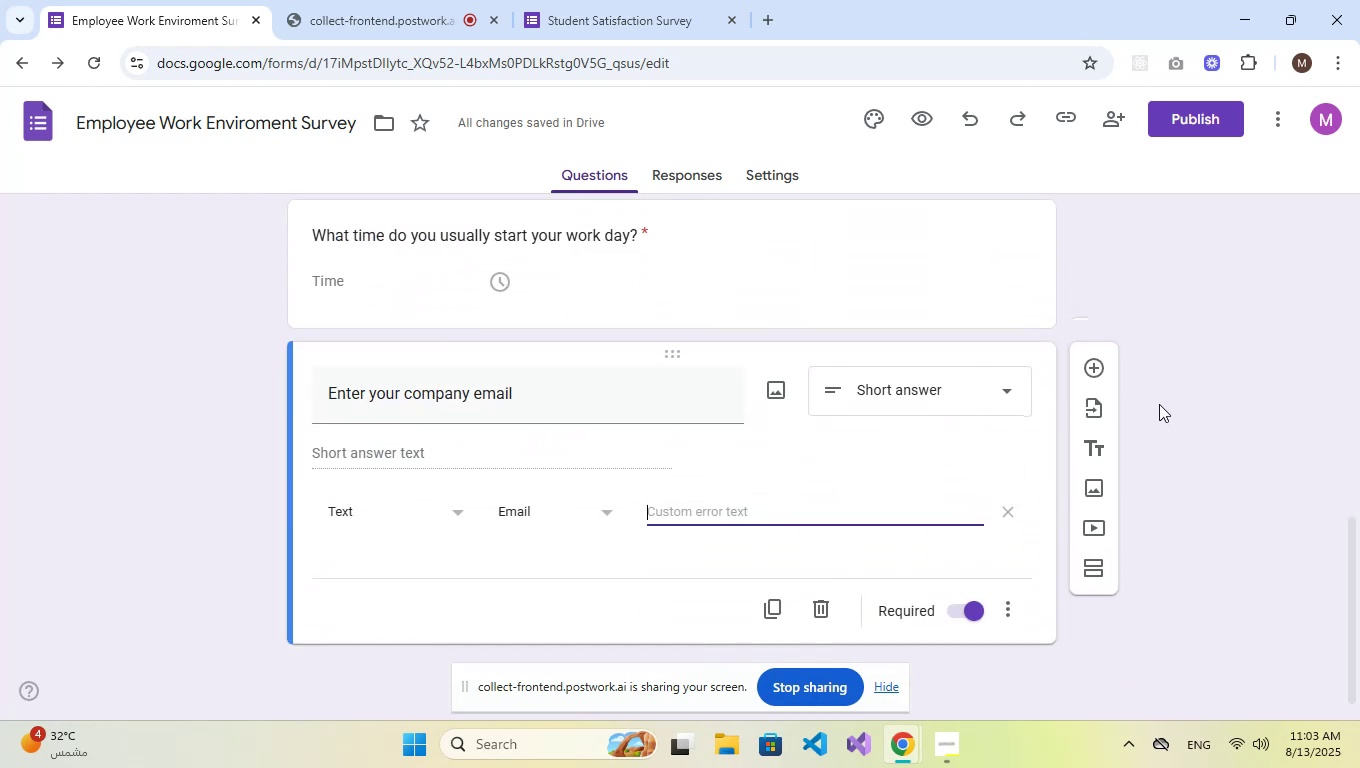 
left_click([1108, 369])
 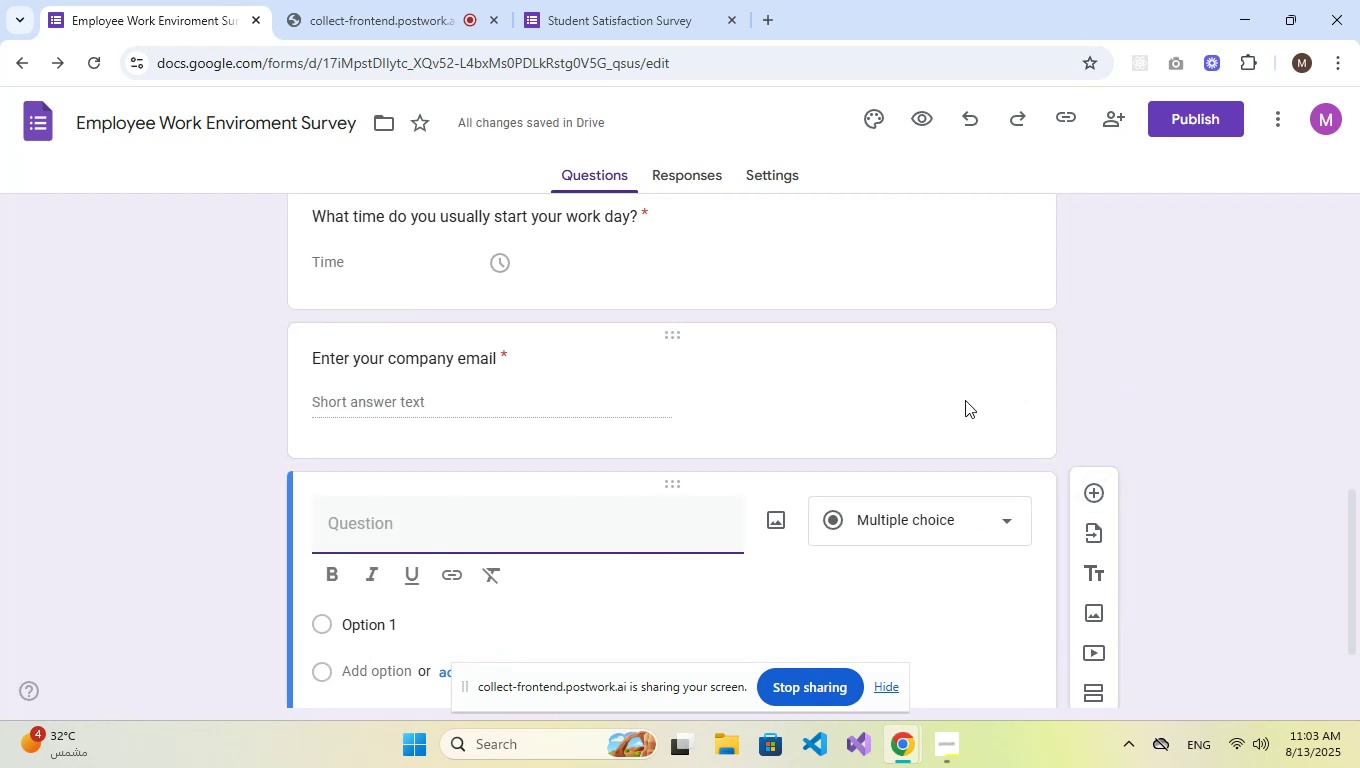 
wait(5.38)
 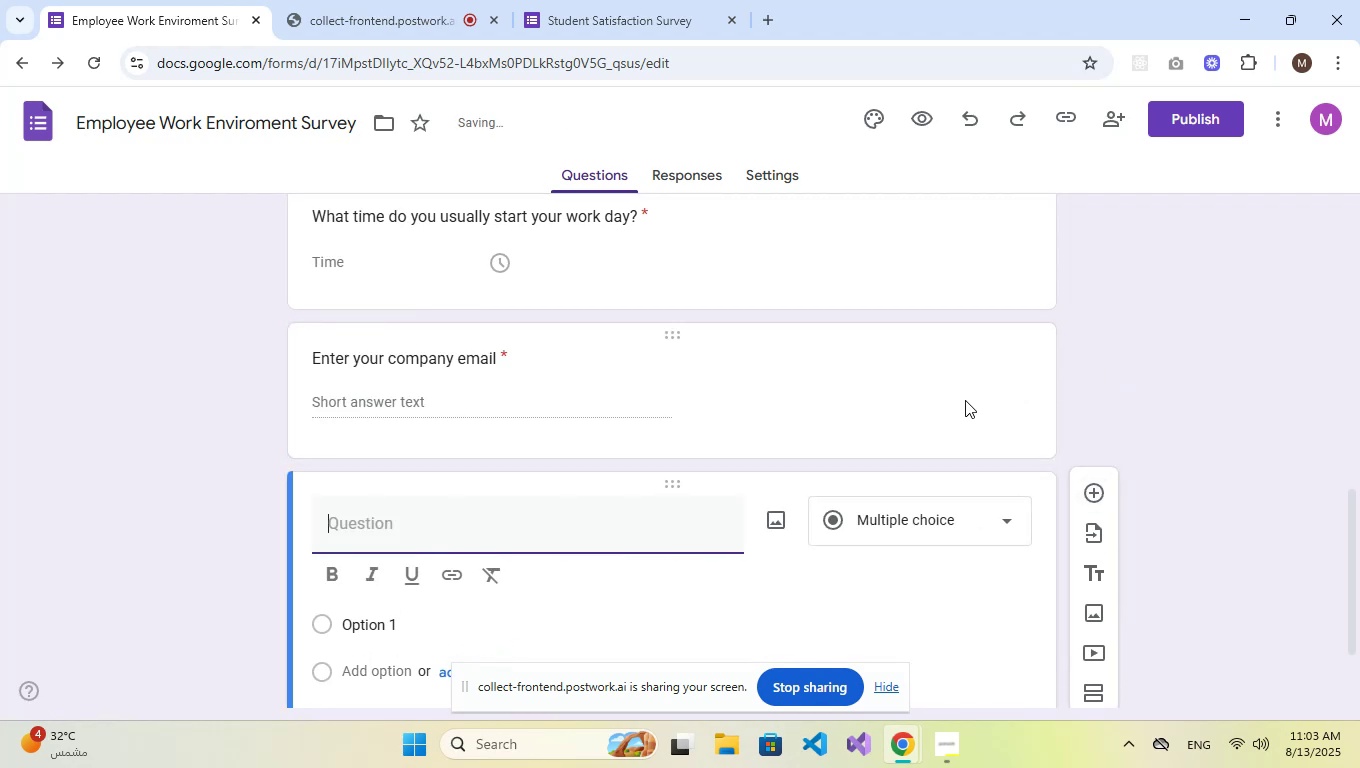 
type(Upload a photo of your workstation ()()
key(Backspace)
 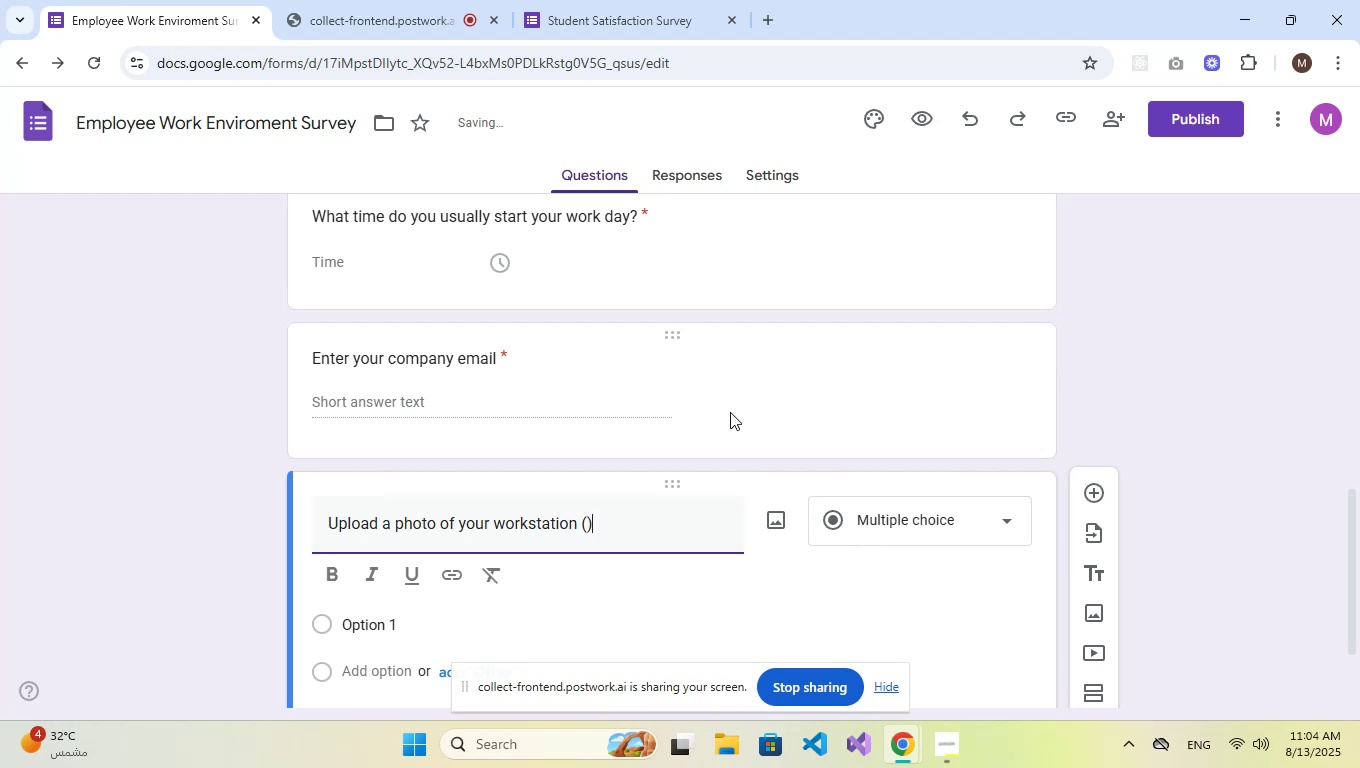 
 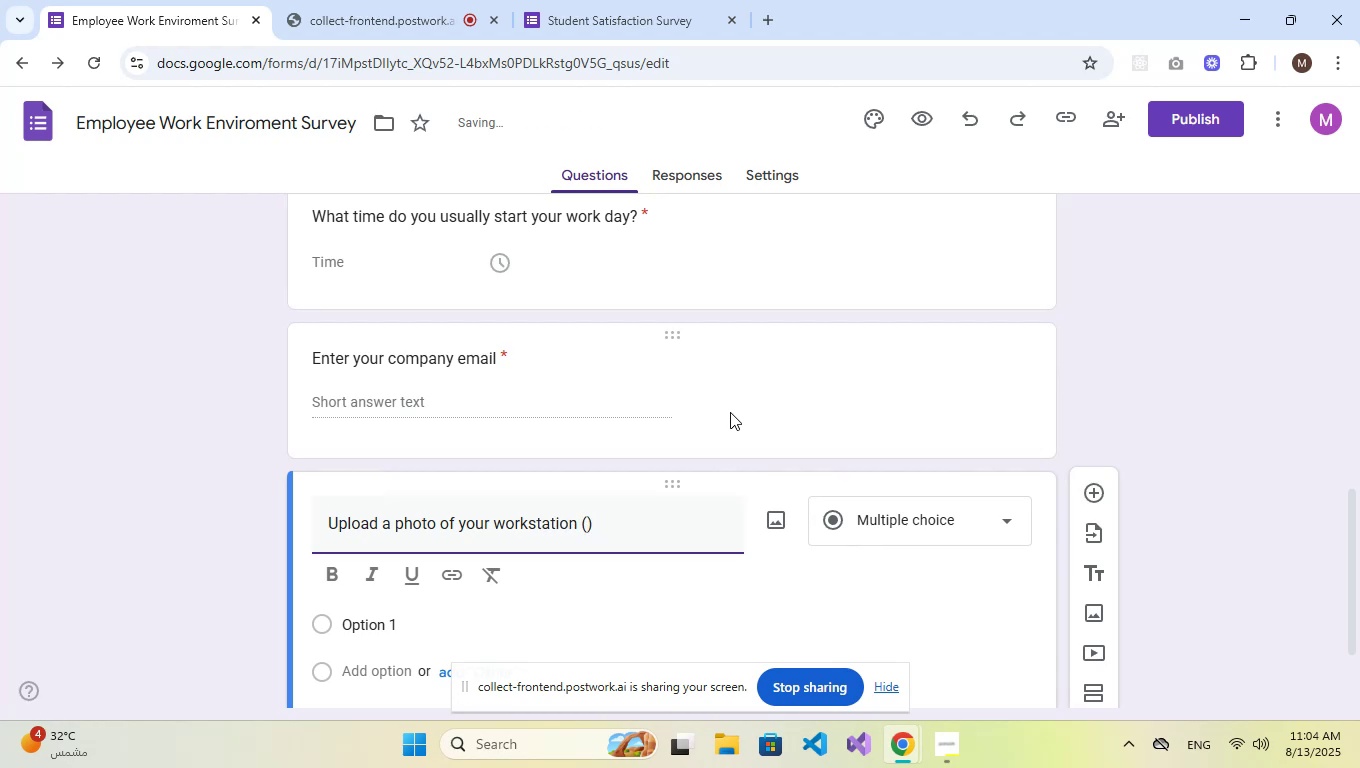 
key(ArrowLeft)
 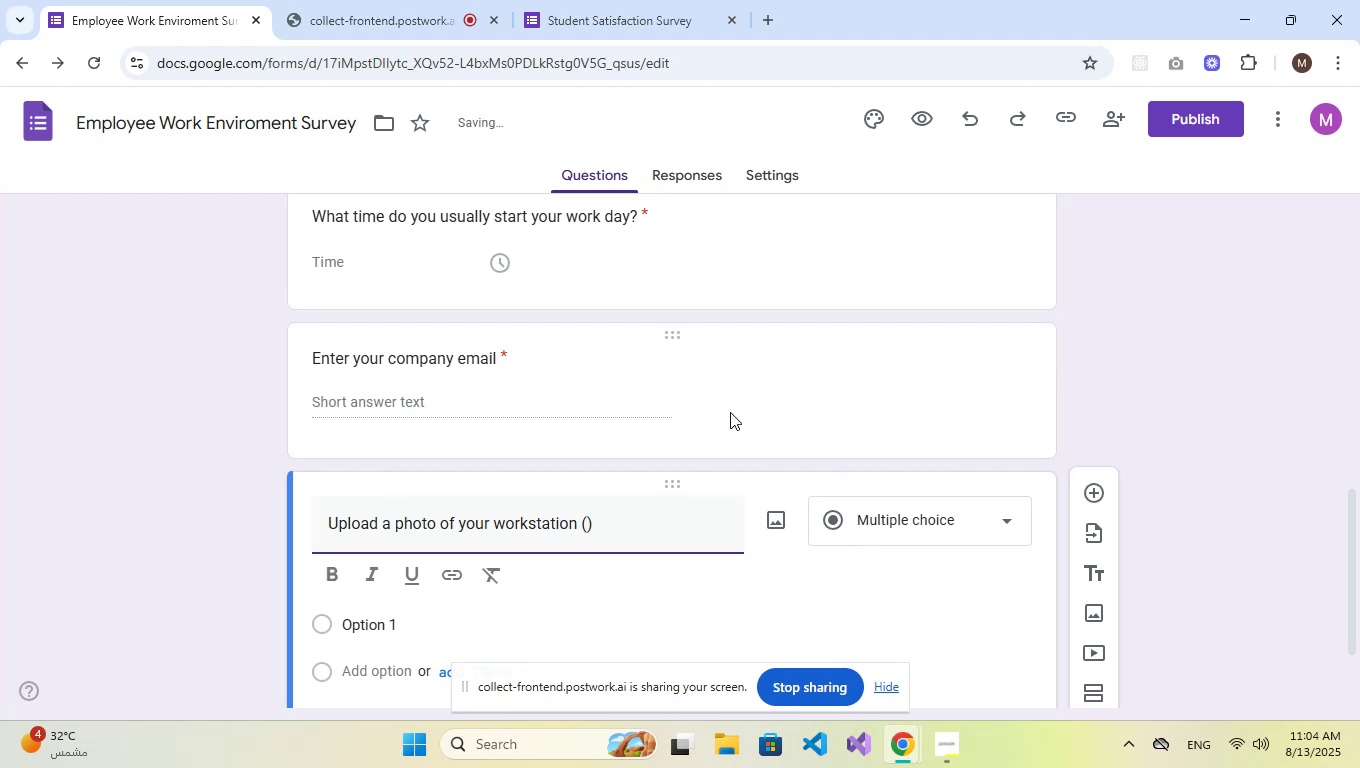 
type(optional)
 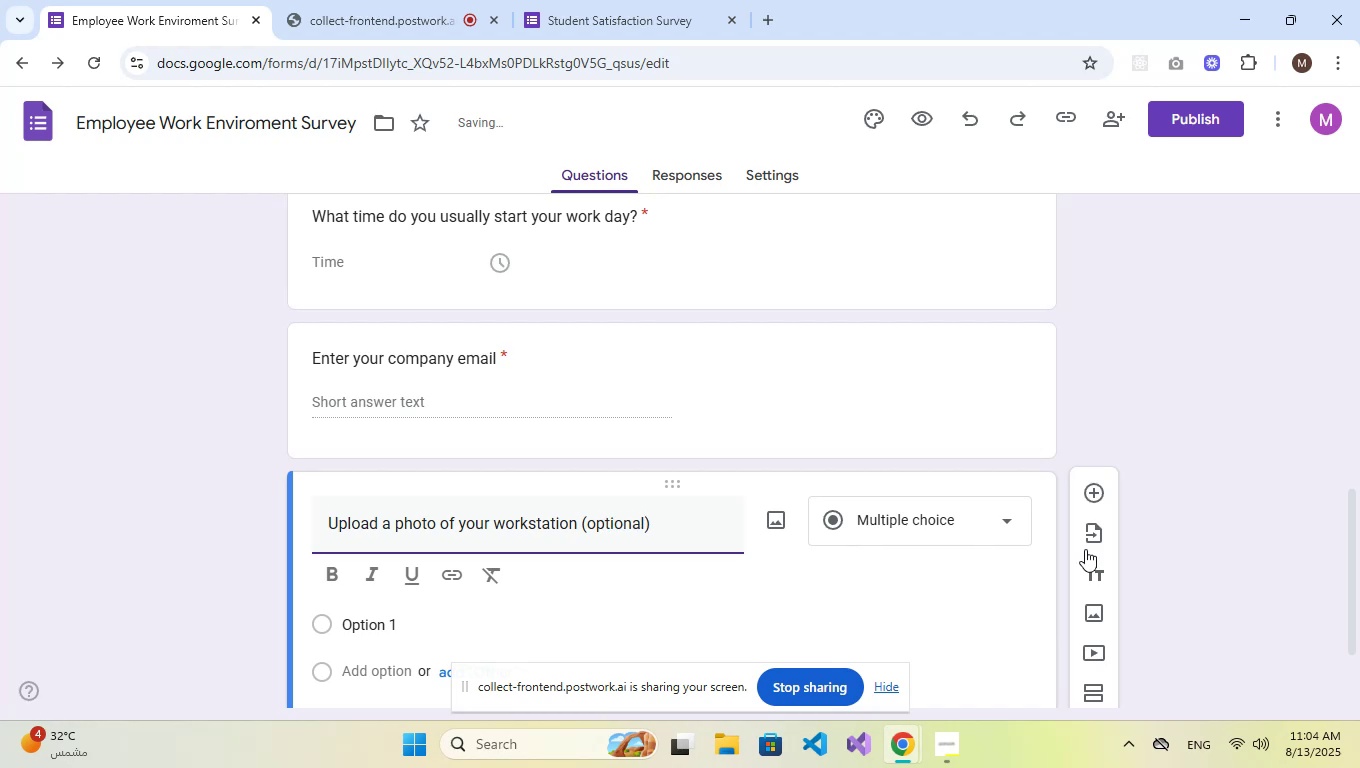 
left_click([972, 532])
 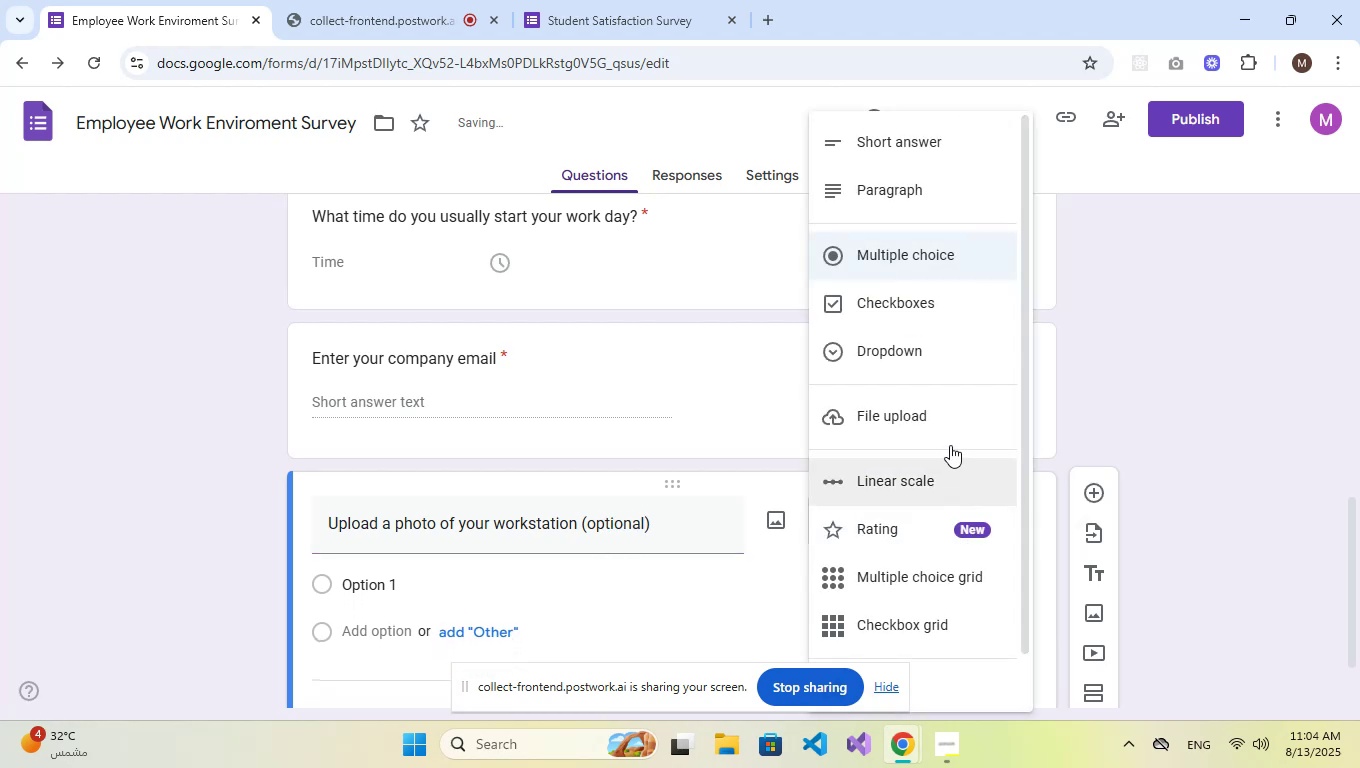 
left_click([950, 425])
 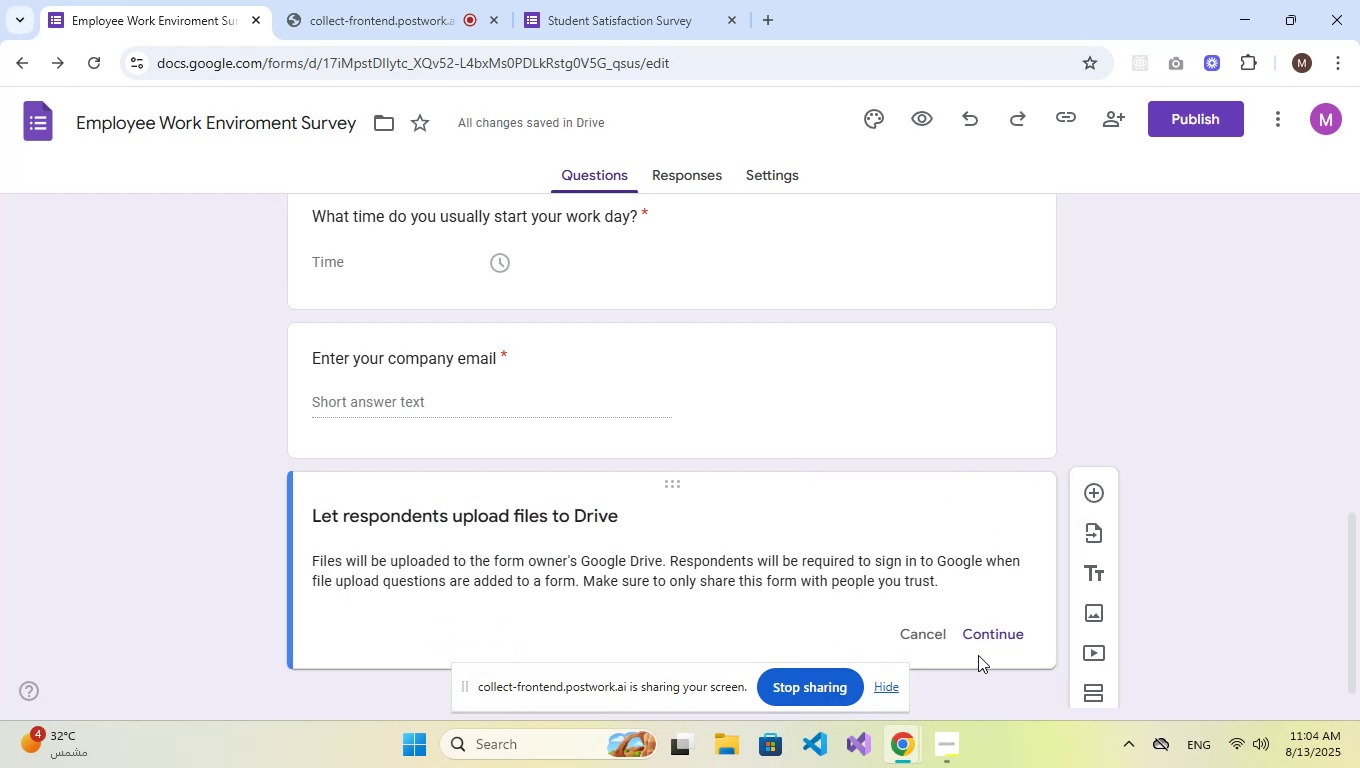 
left_click([983, 640])
 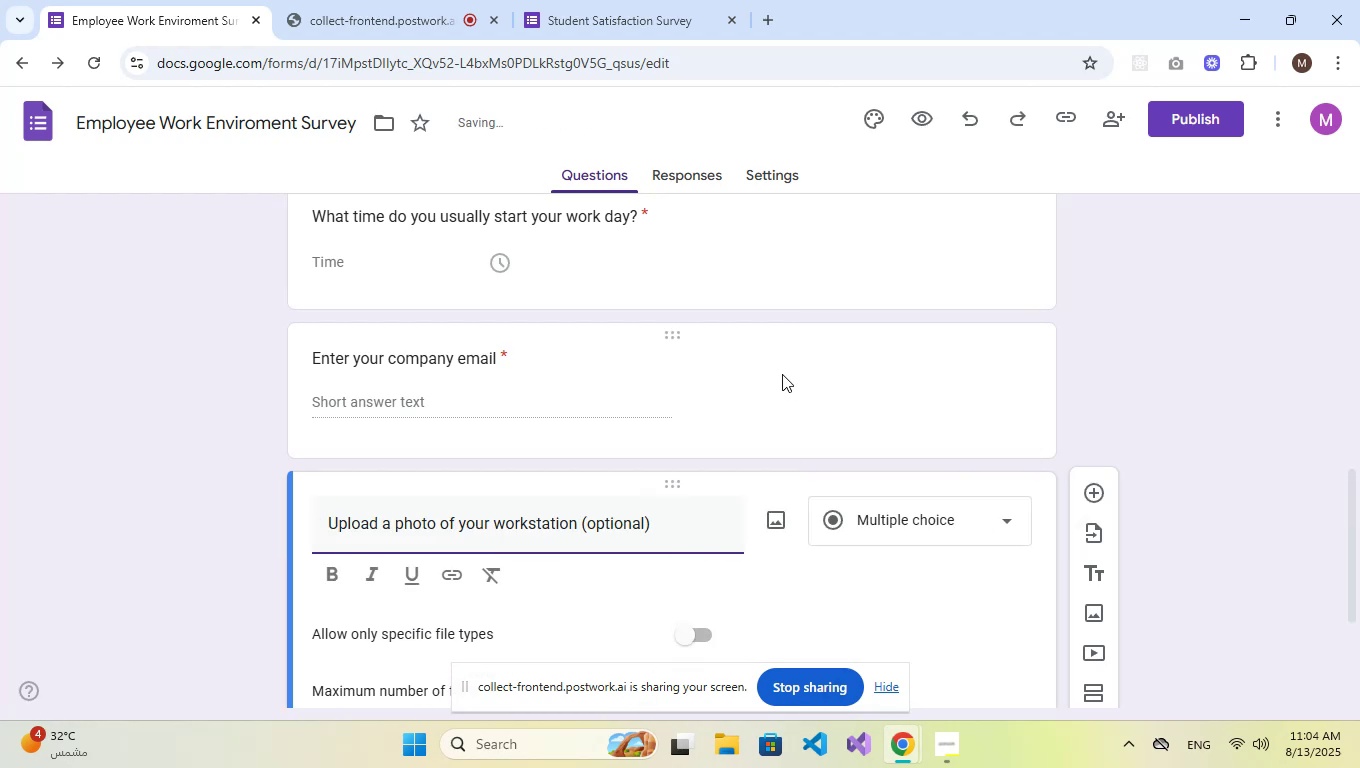 
scroll: coordinate [782, 374], scroll_direction: down, amount: 2.0
 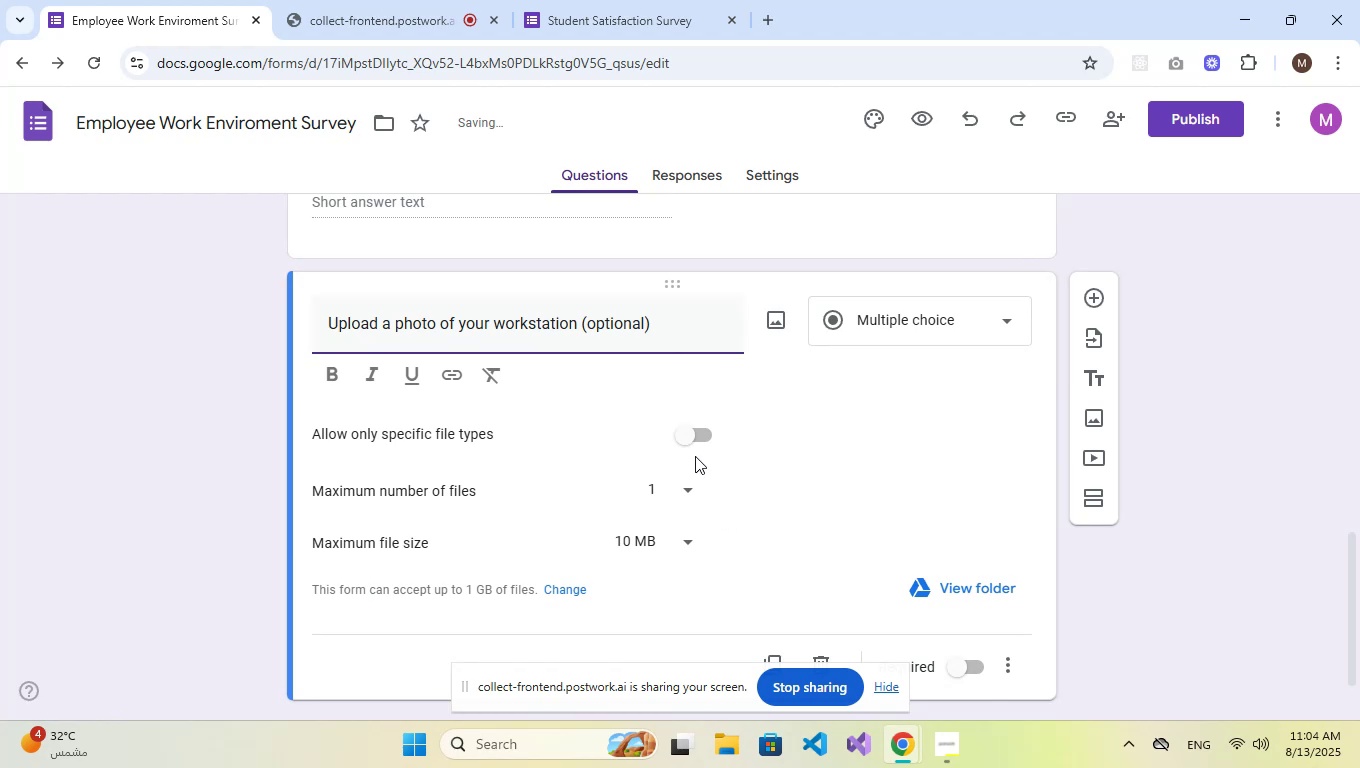 
left_click([695, 442])
 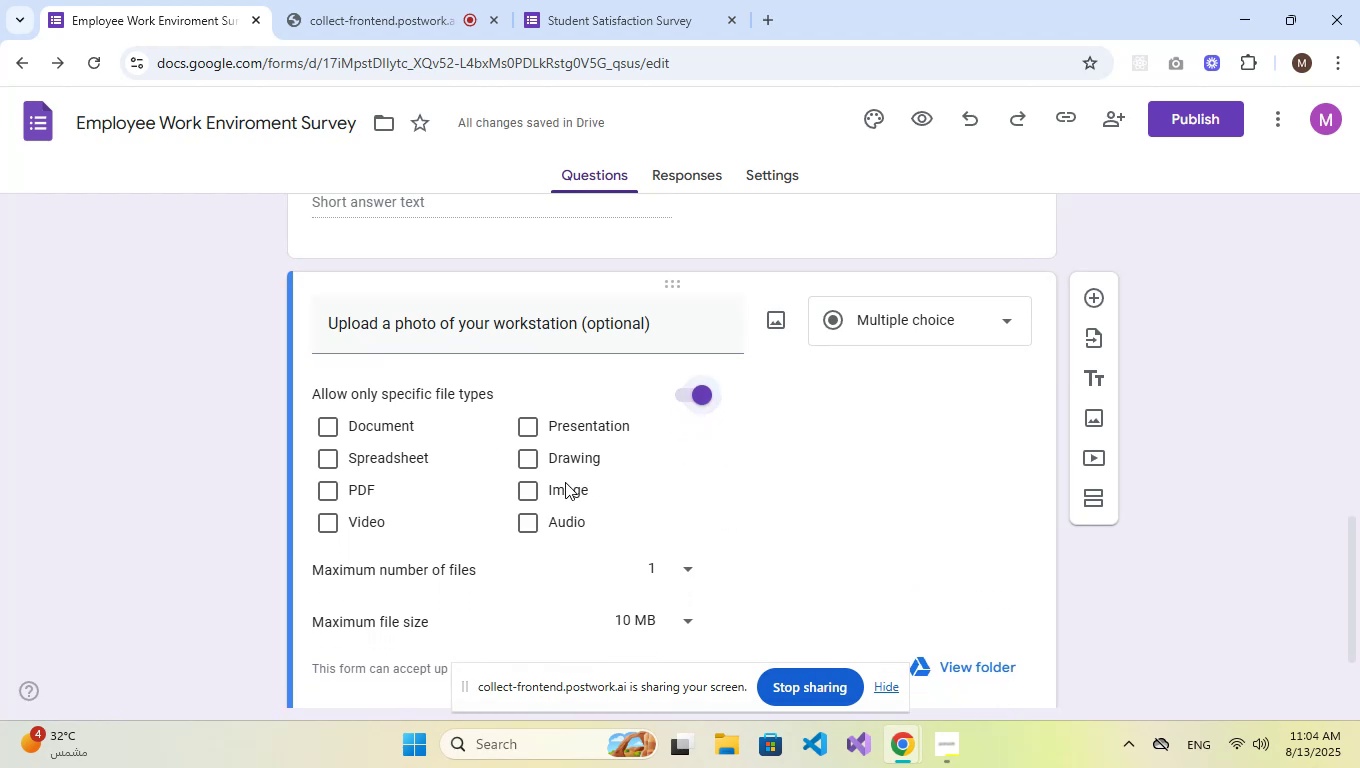 
left_click([562, 484])
 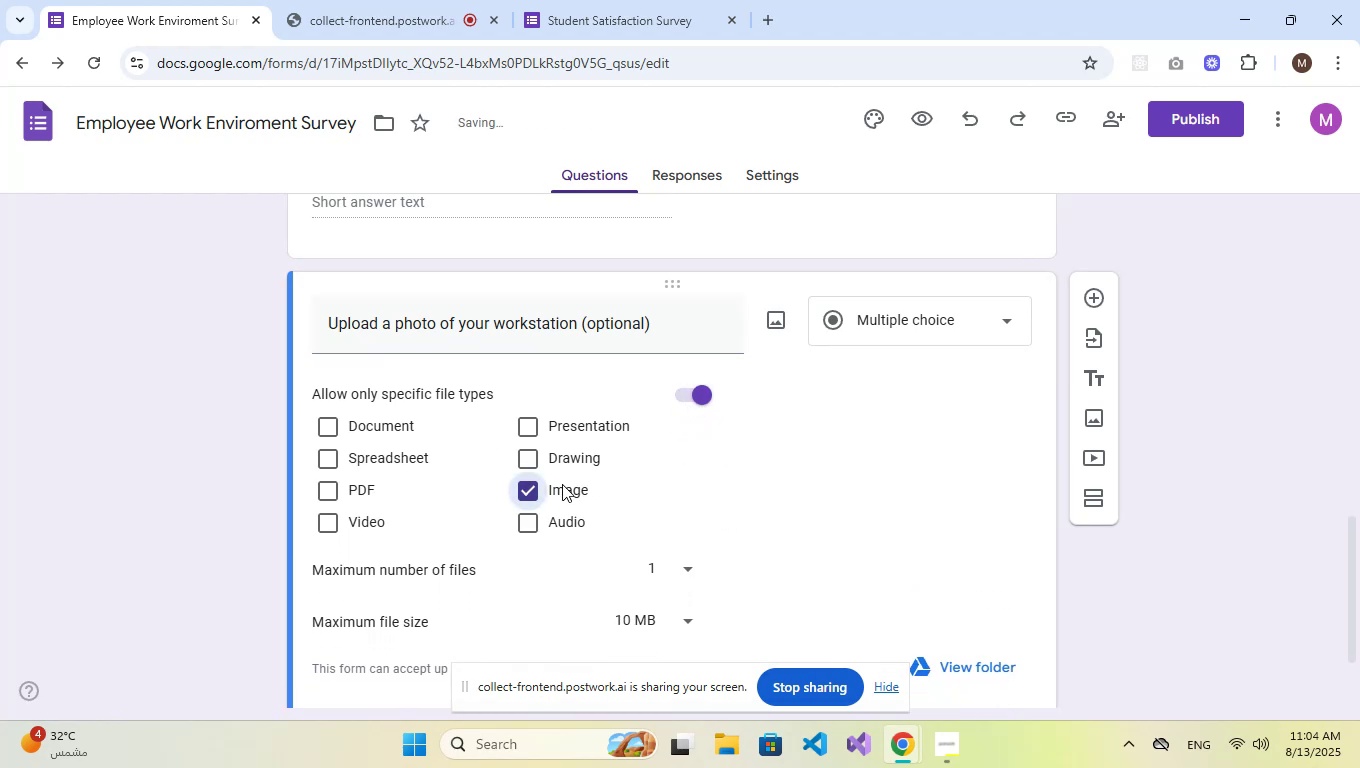 
scroll: coordinate [802, 484], scroll_direction: down, amount: 3.0
 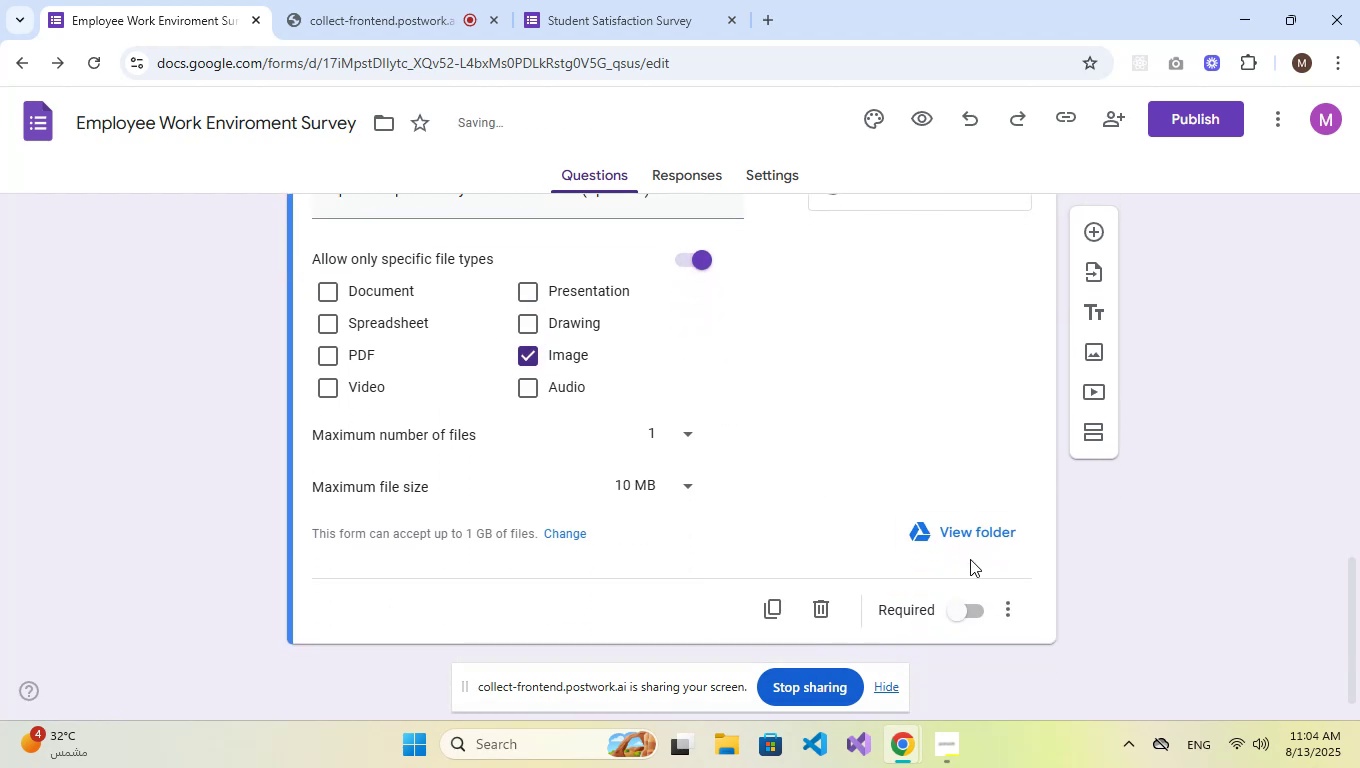 
scroll: coordinate [919, 480], scroll_direction: up, amount: 3.0
 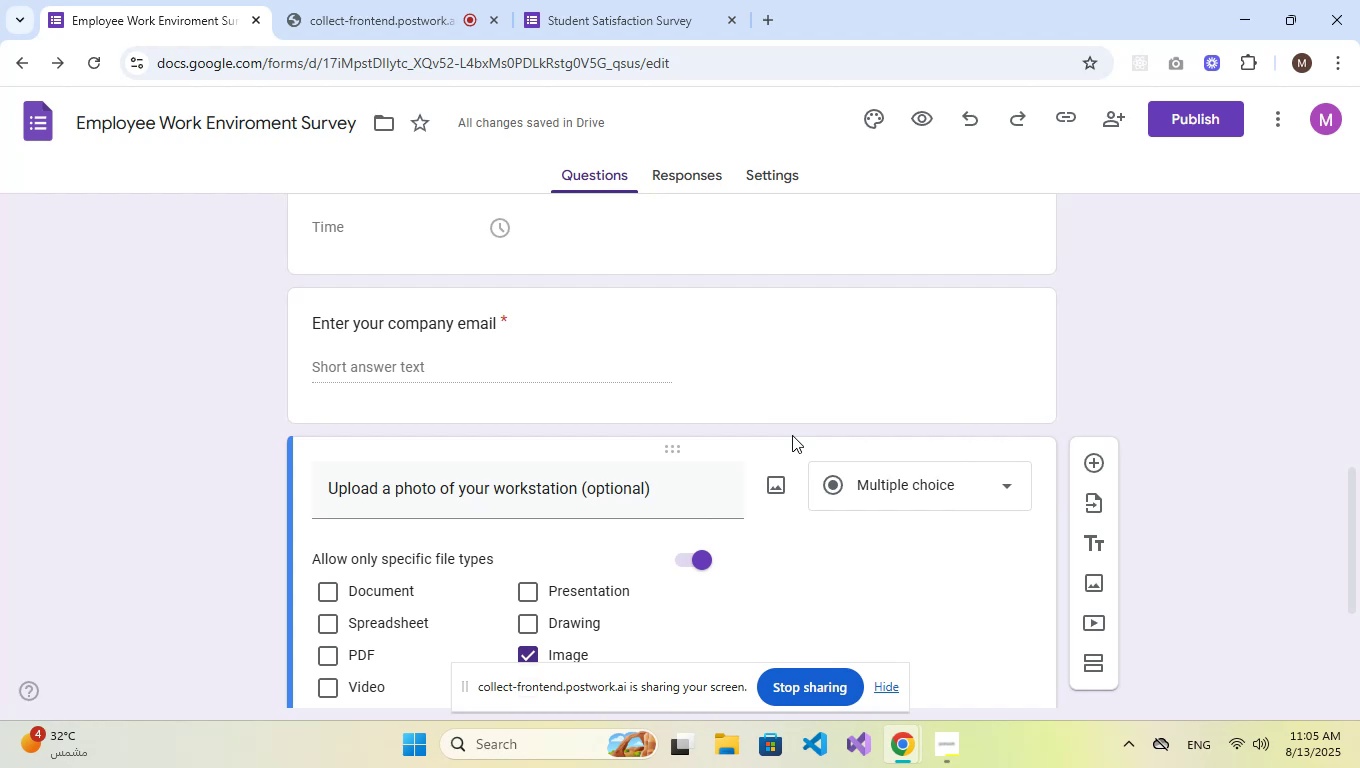 
wait(52.16)
 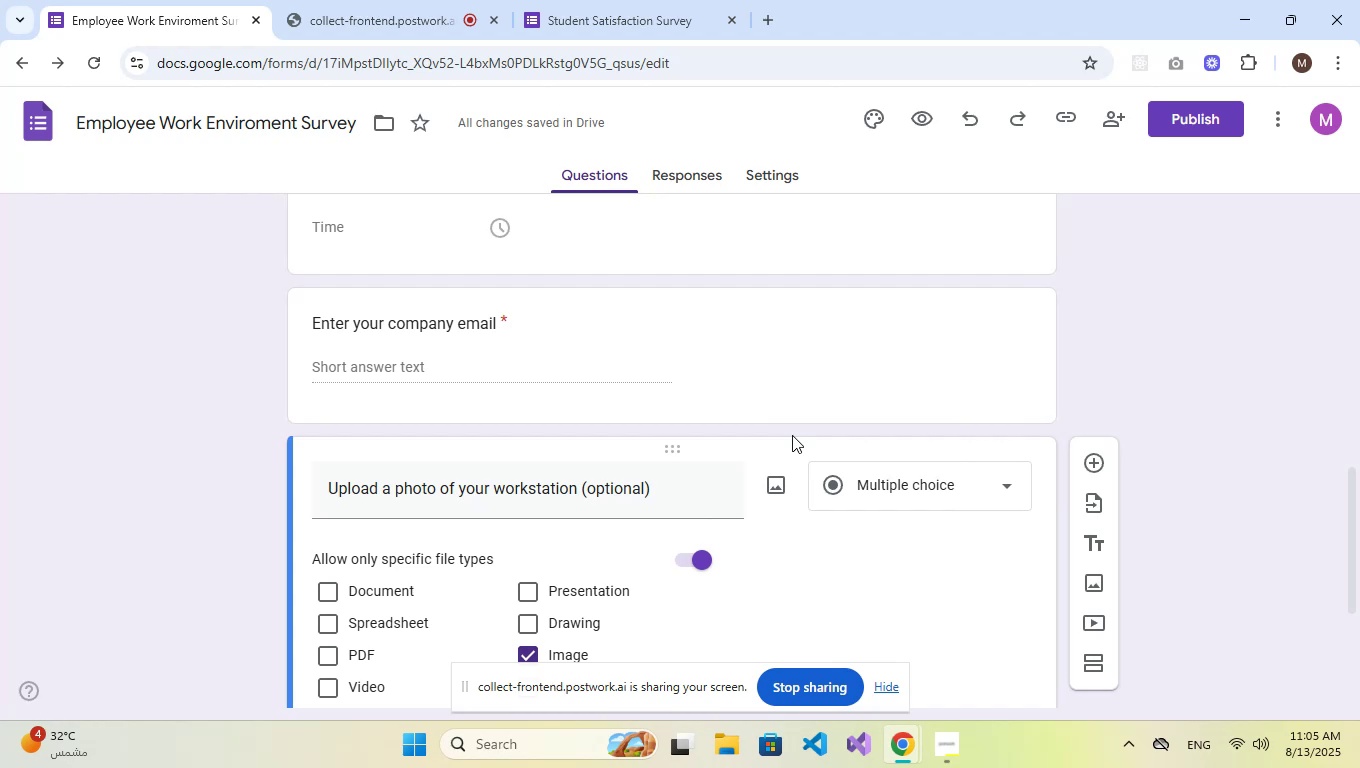 
scroll: coordinate [795, 466], scroll_direction: down, amount: 6.0
 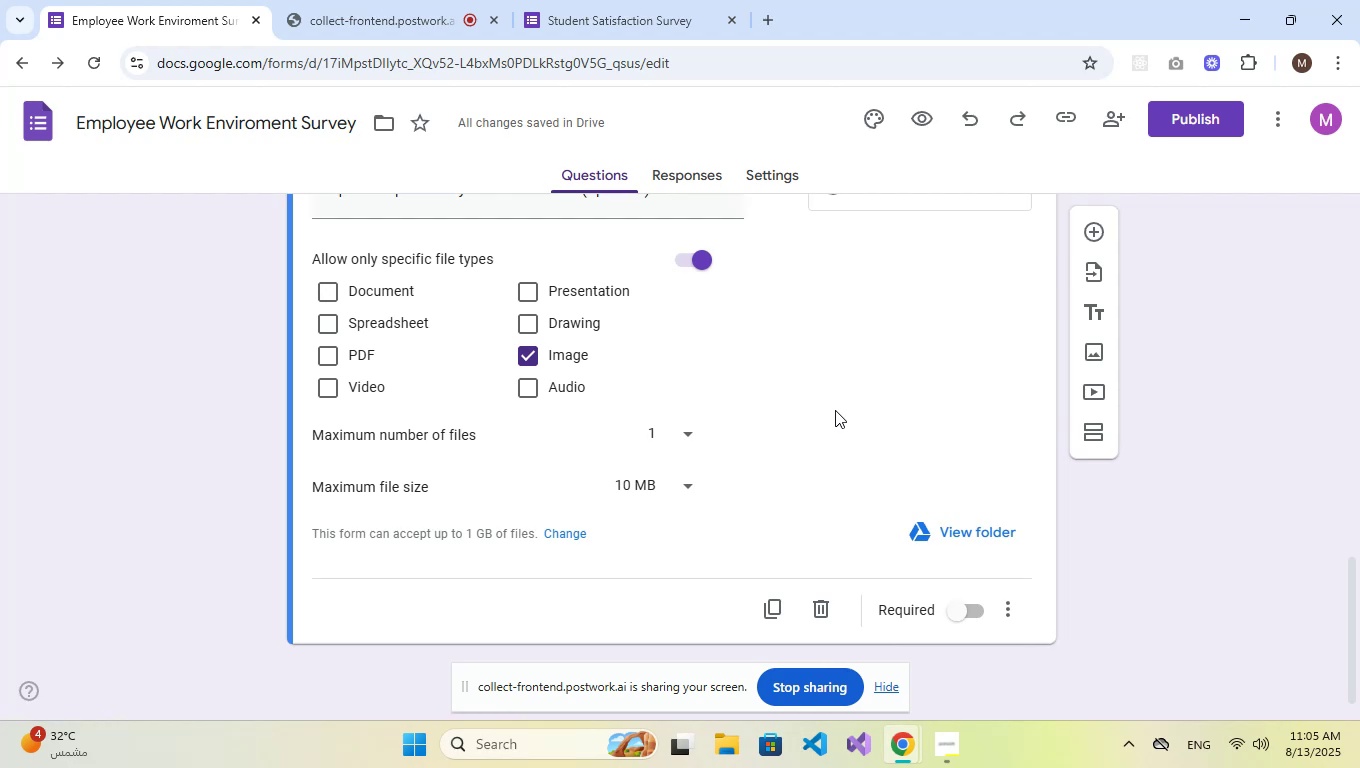 
scroll: coordinate [835, 410], scroll_direction: up, amount: 22.0
 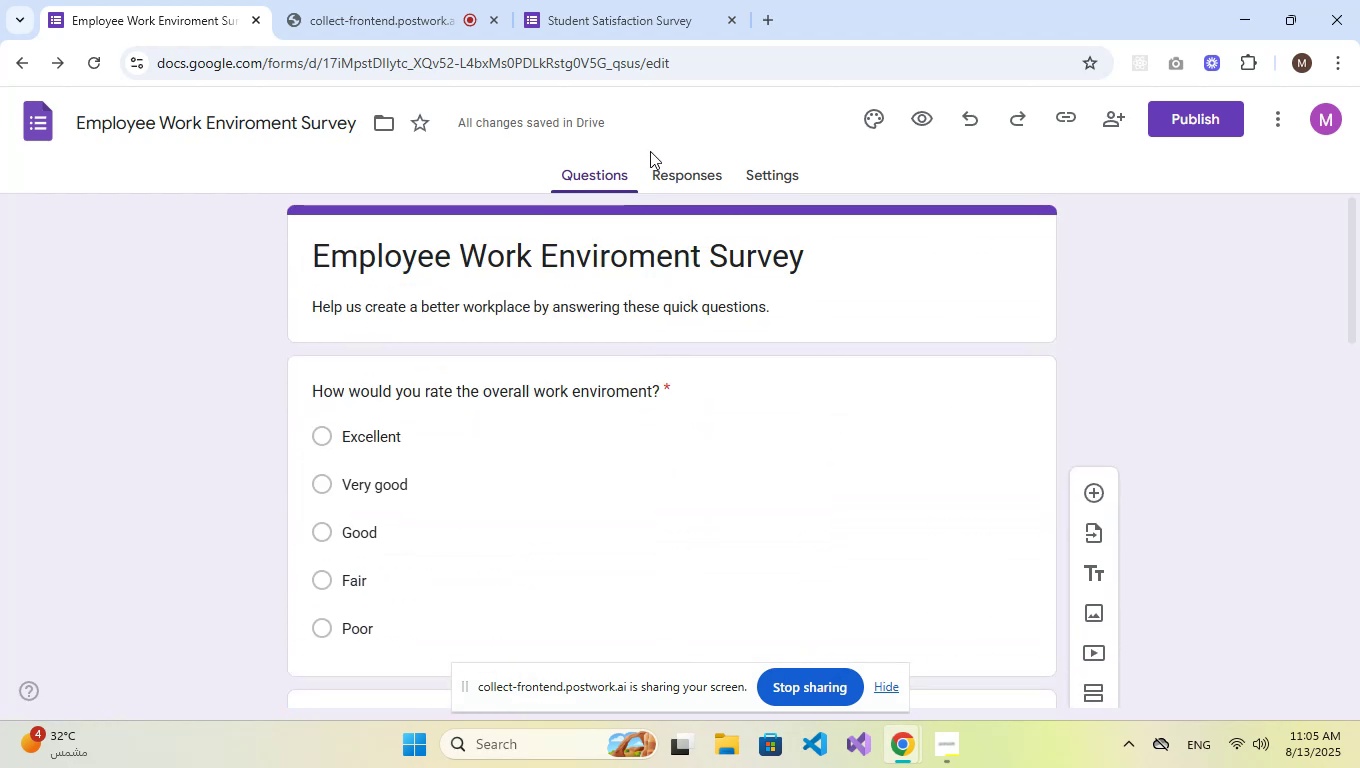 
left_click([669, 176])
 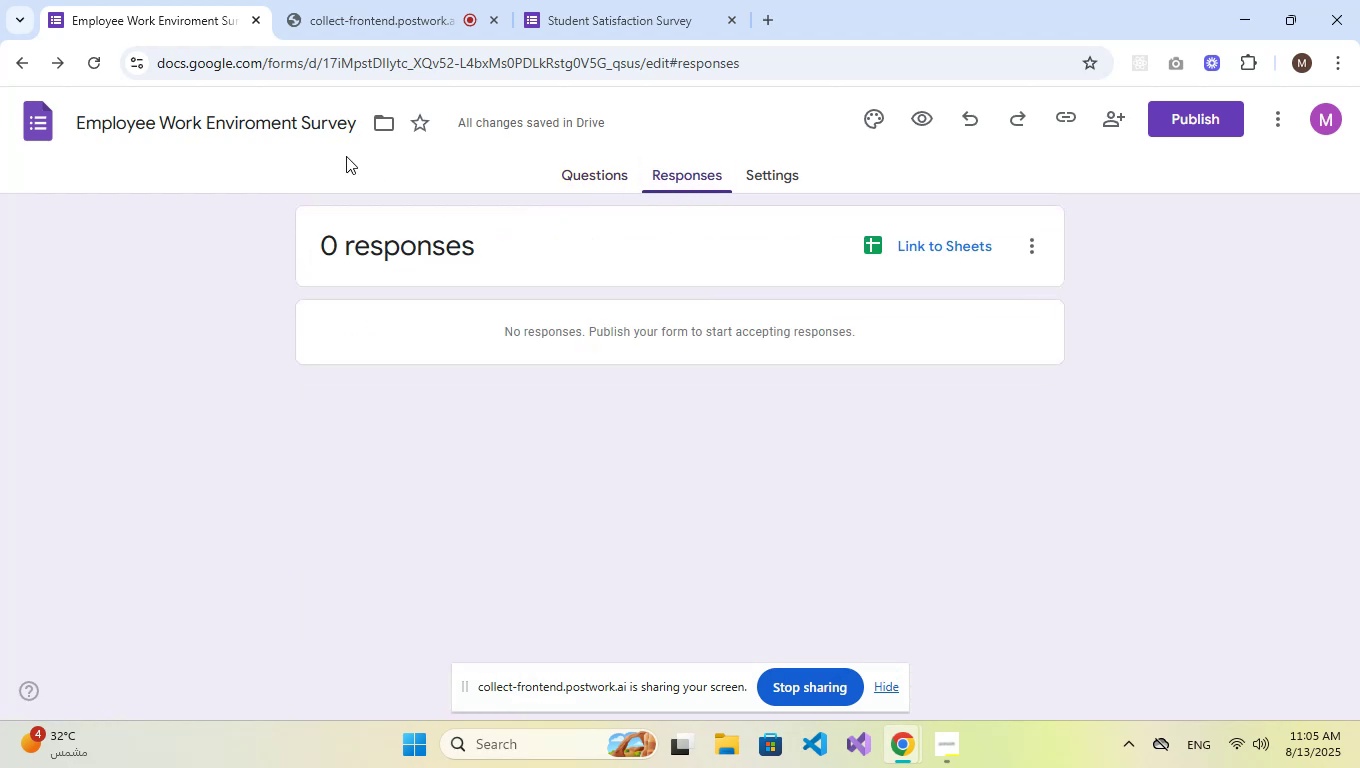 
double_click([284, 130])
 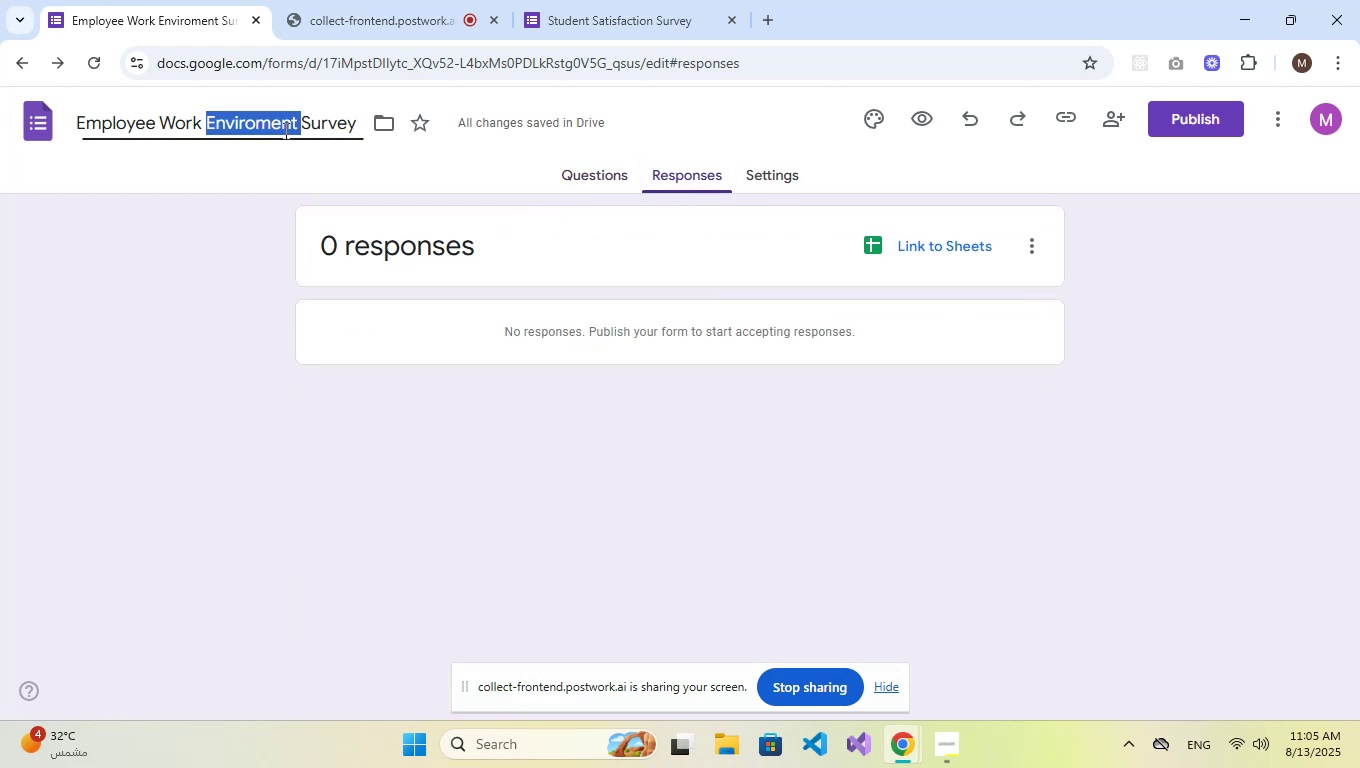 
triple_click([284, 130])
 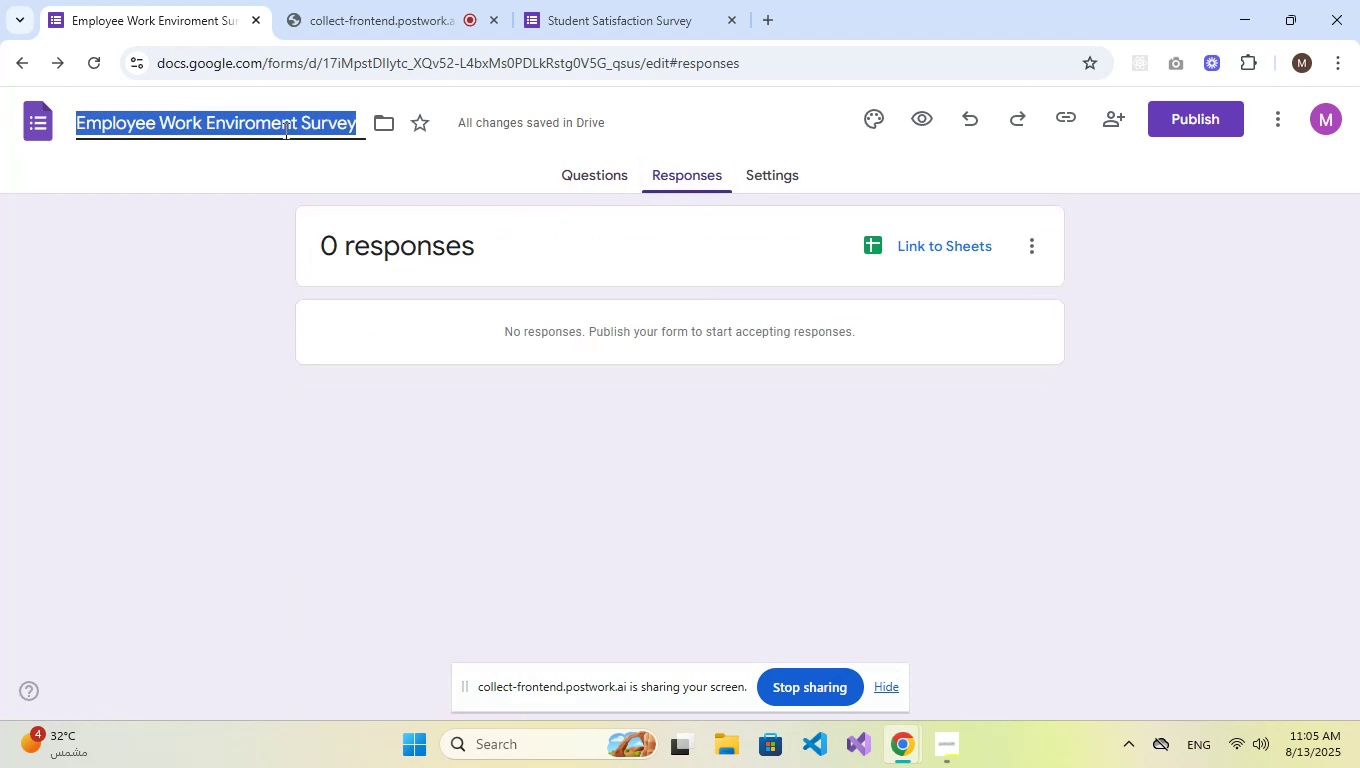 
key(Control+C)
 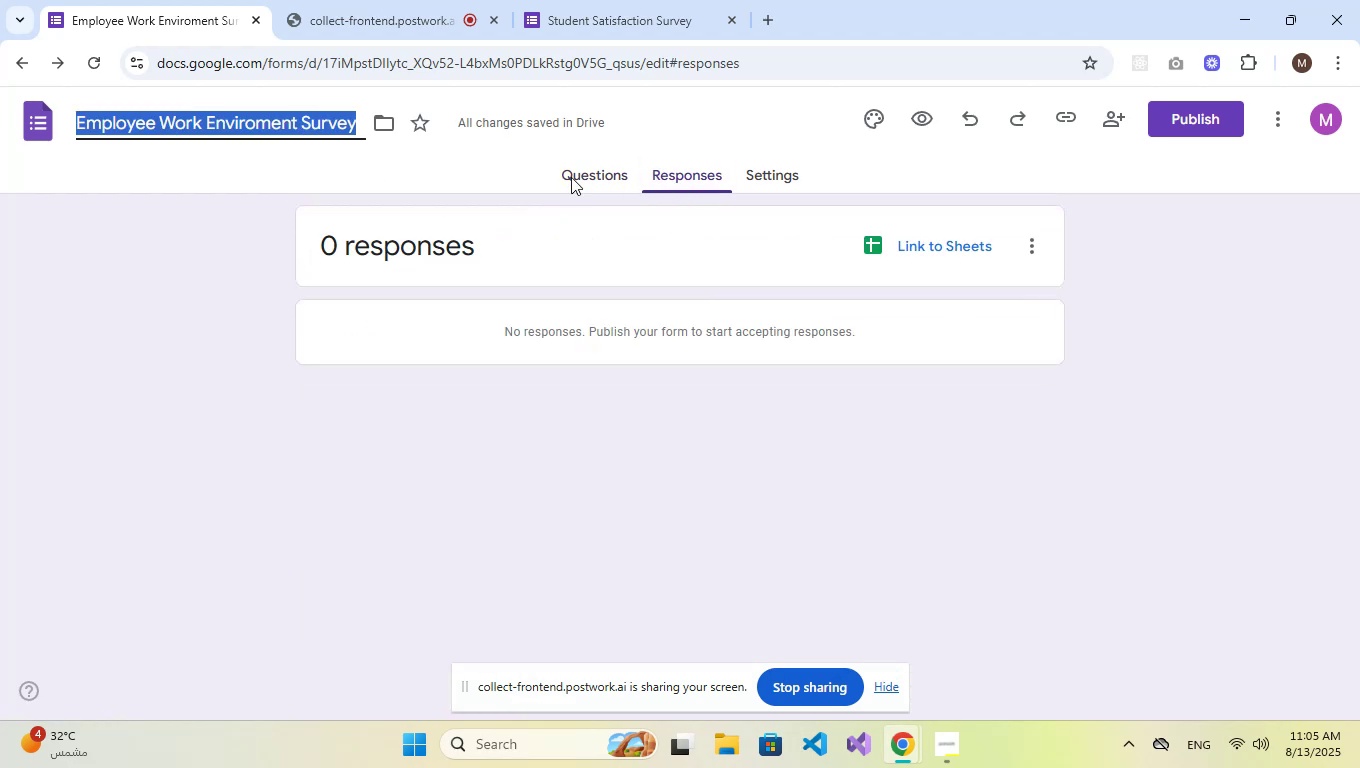 
key(Control+C)
 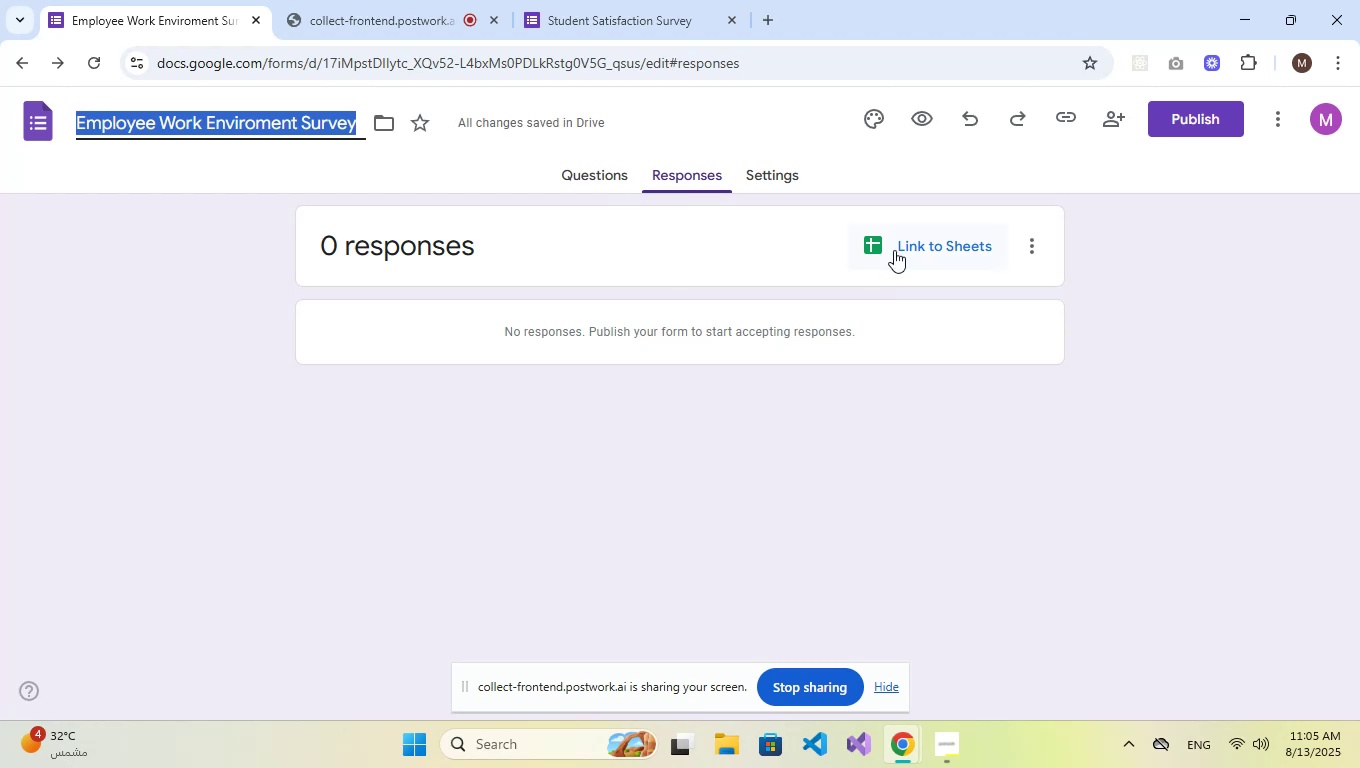 
left_click([925, 247])
 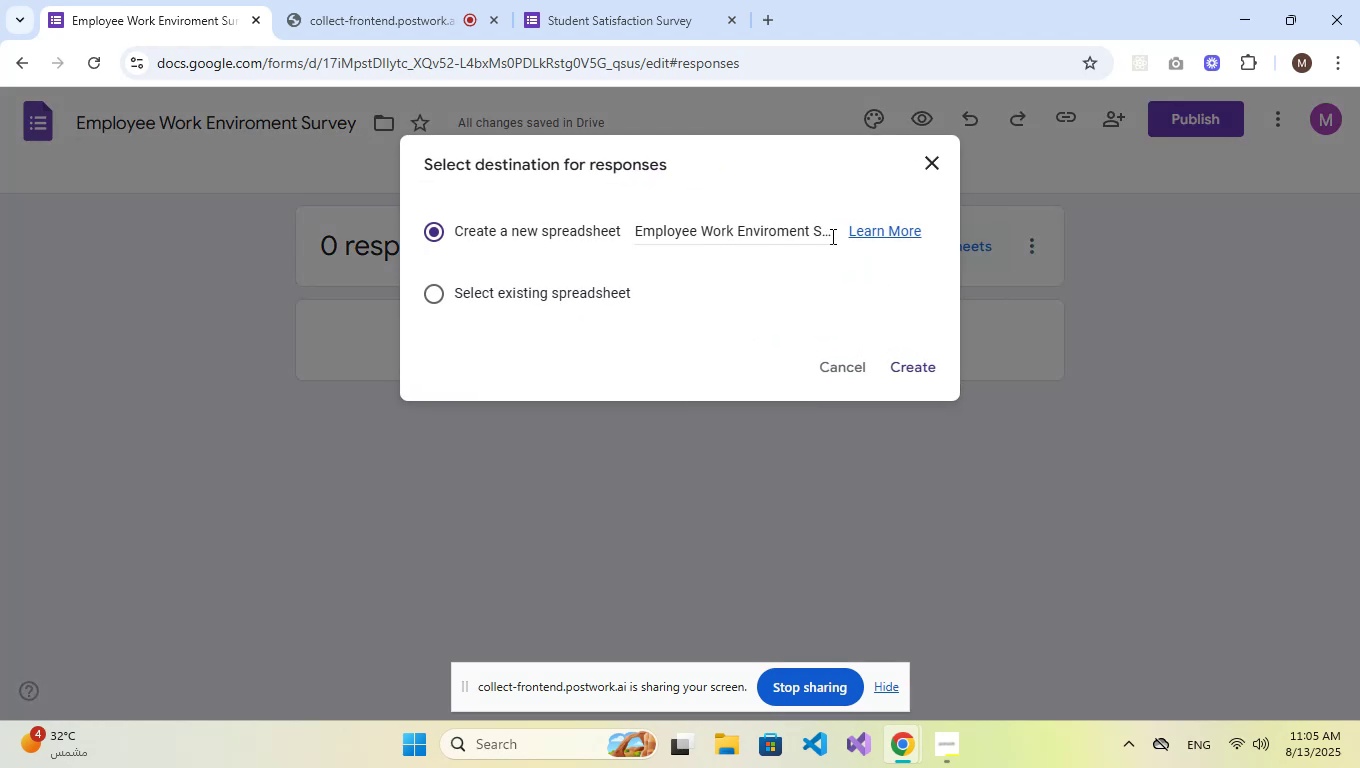 
double_click([794, 229])
 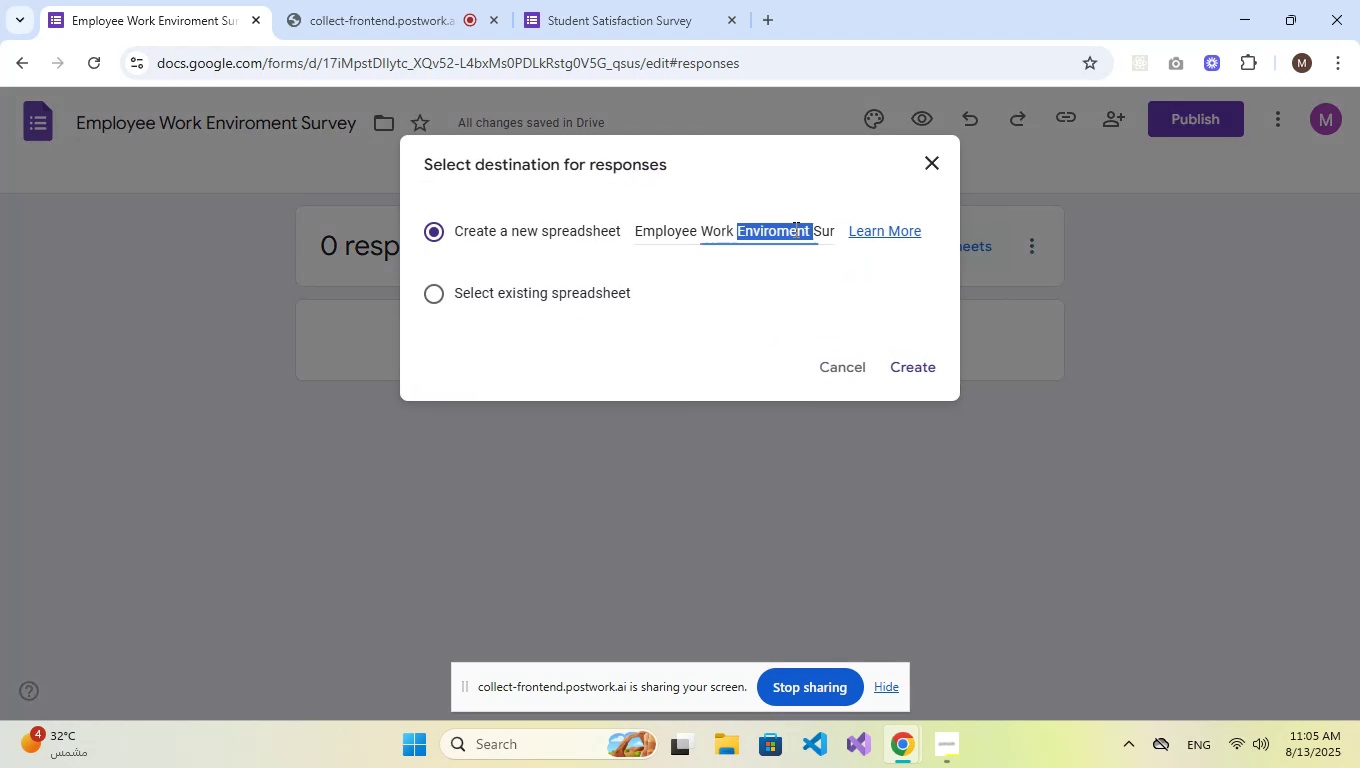 
key(Control+A)
 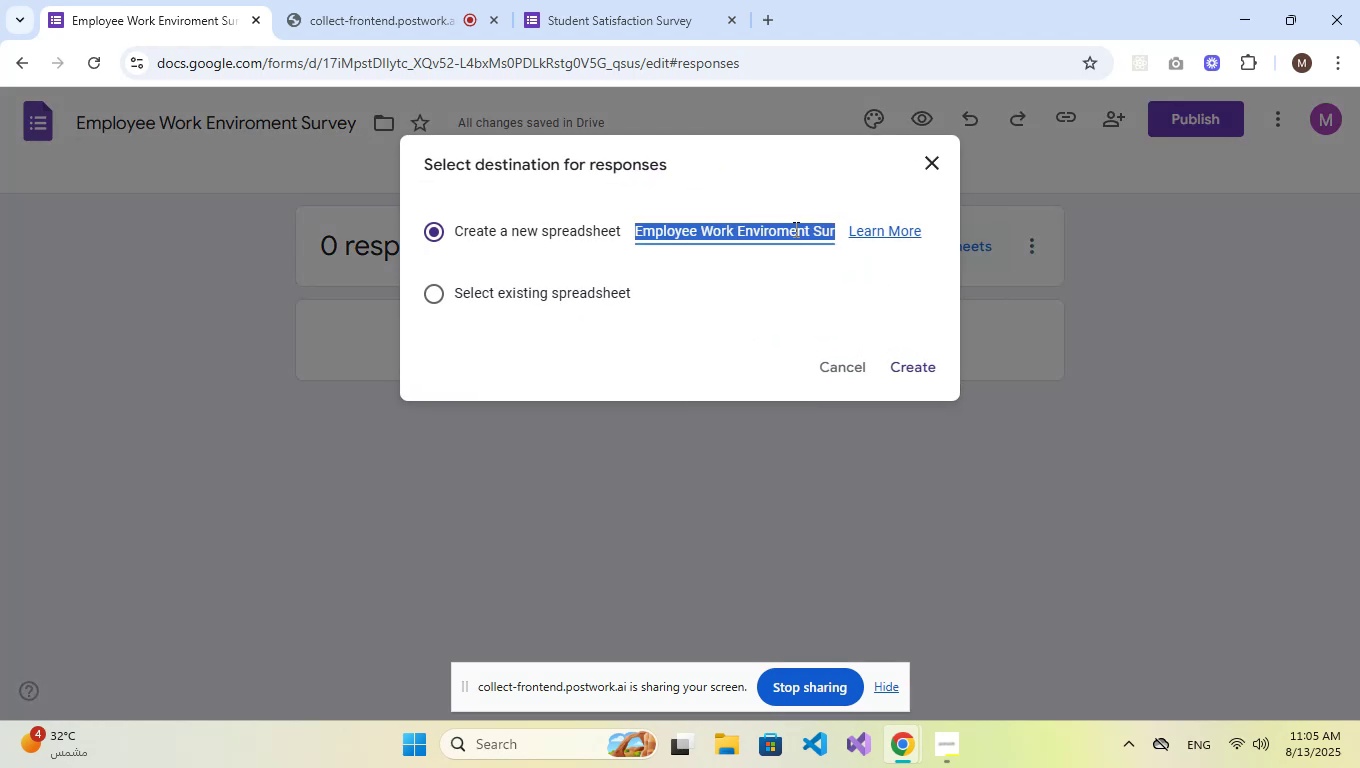 
key(Control+V)
 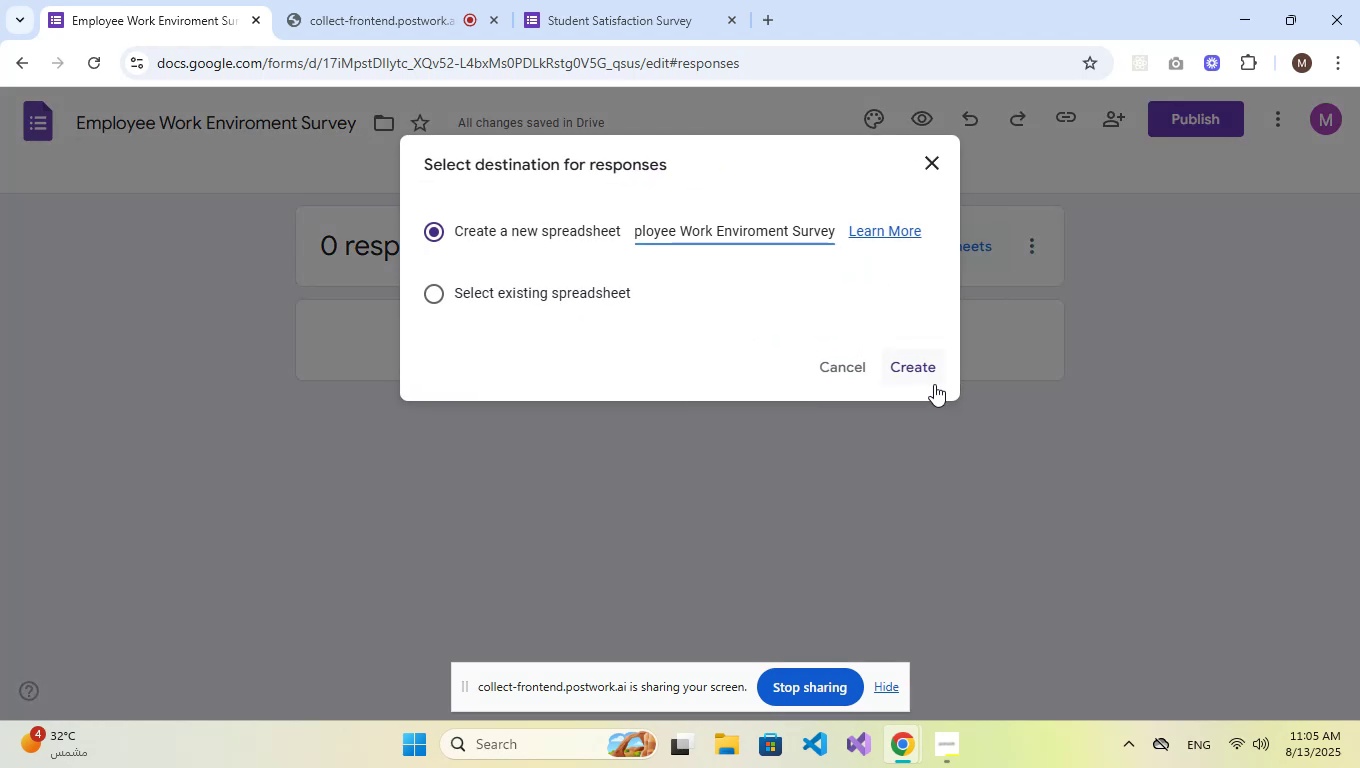 
left_click([929, 372])
 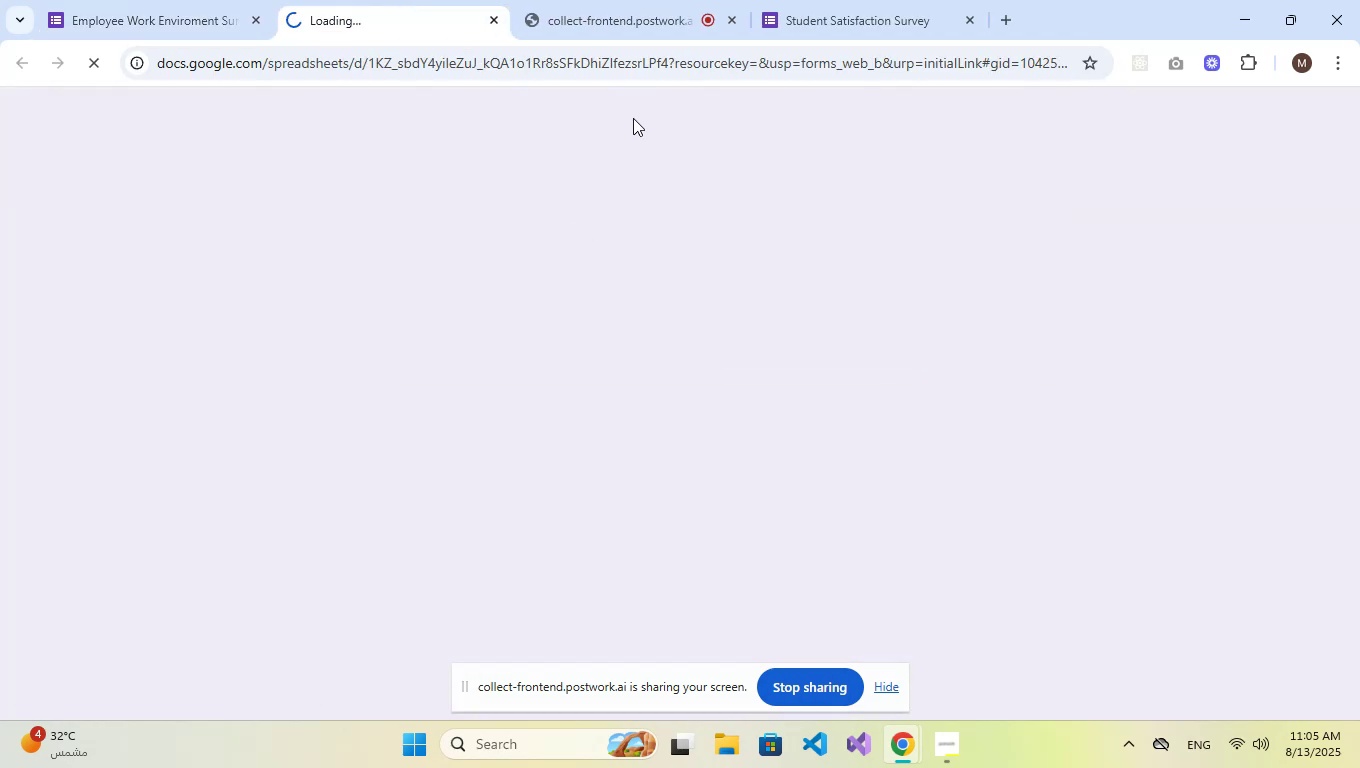 
left_click([484, 21])
 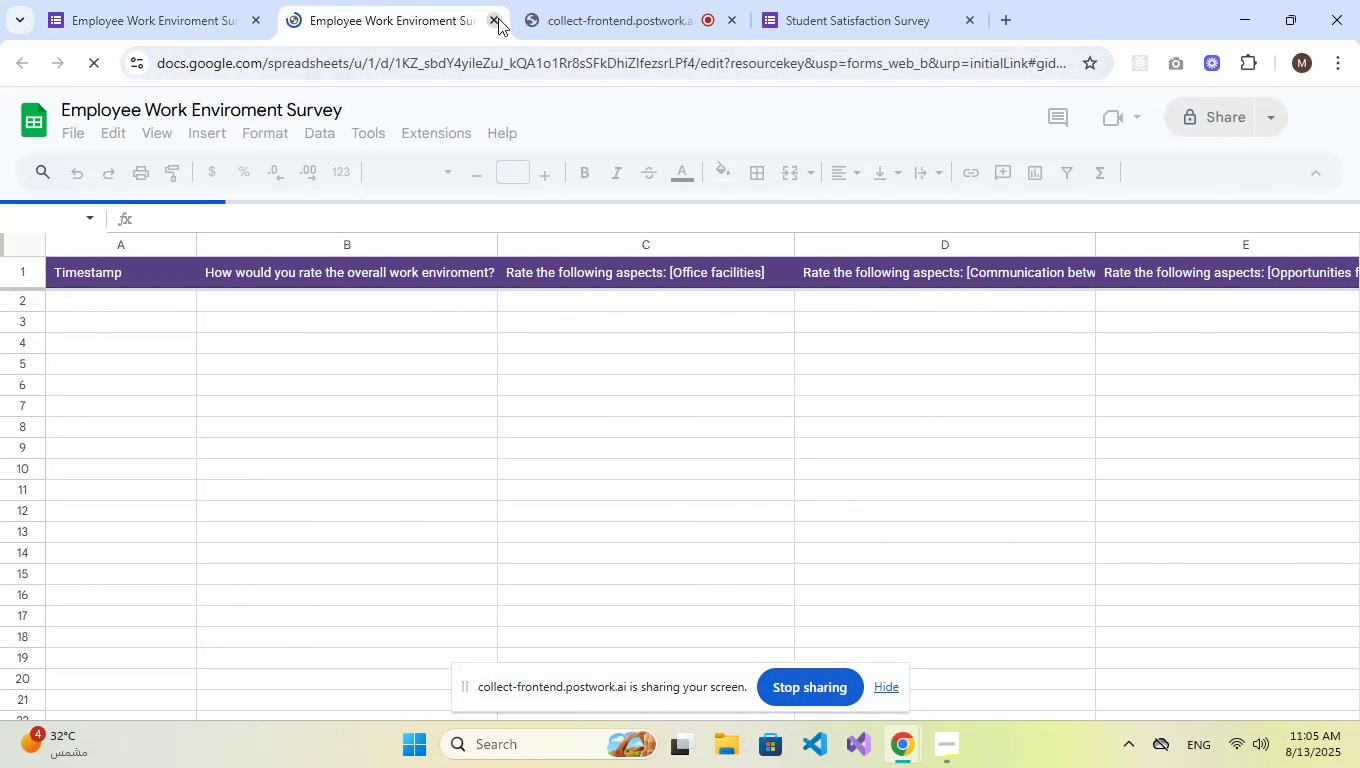 
left_click([499, 17])
 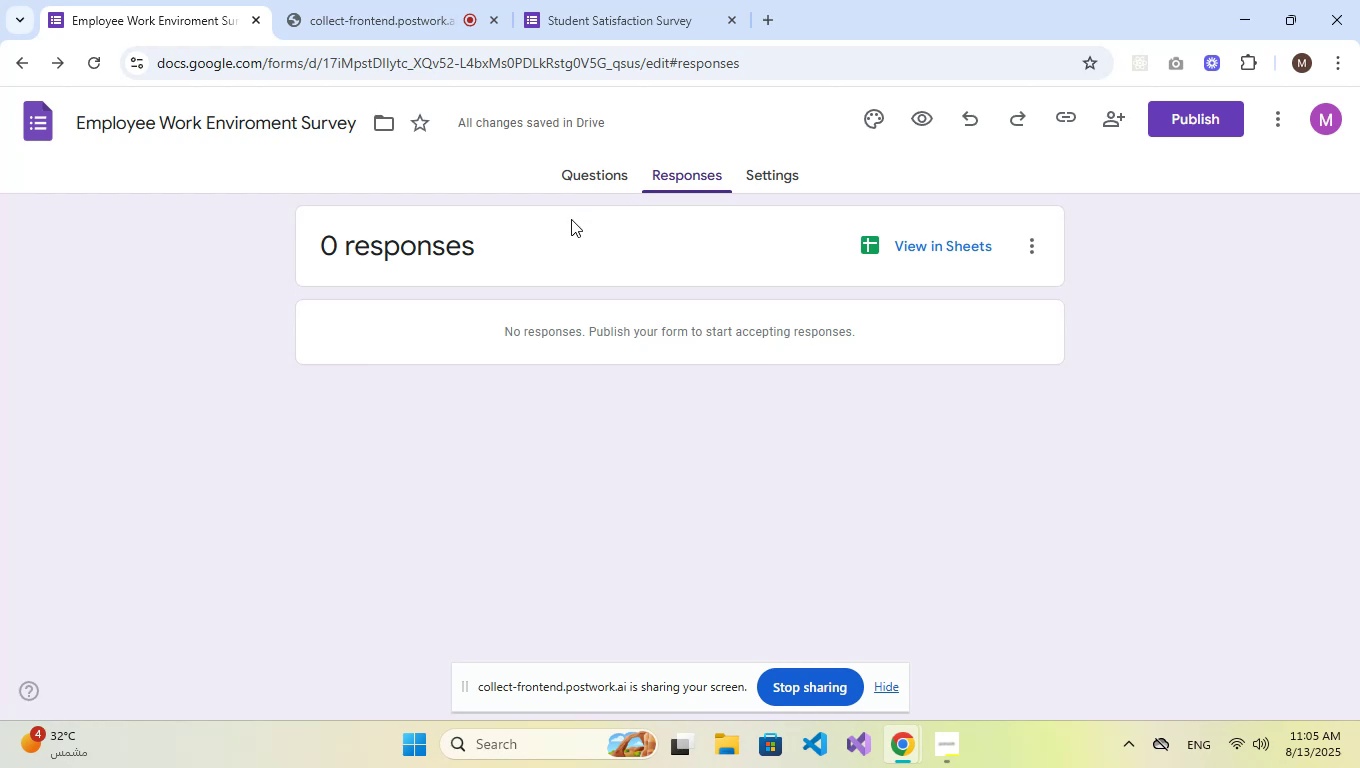 
left_click([758, 176])
 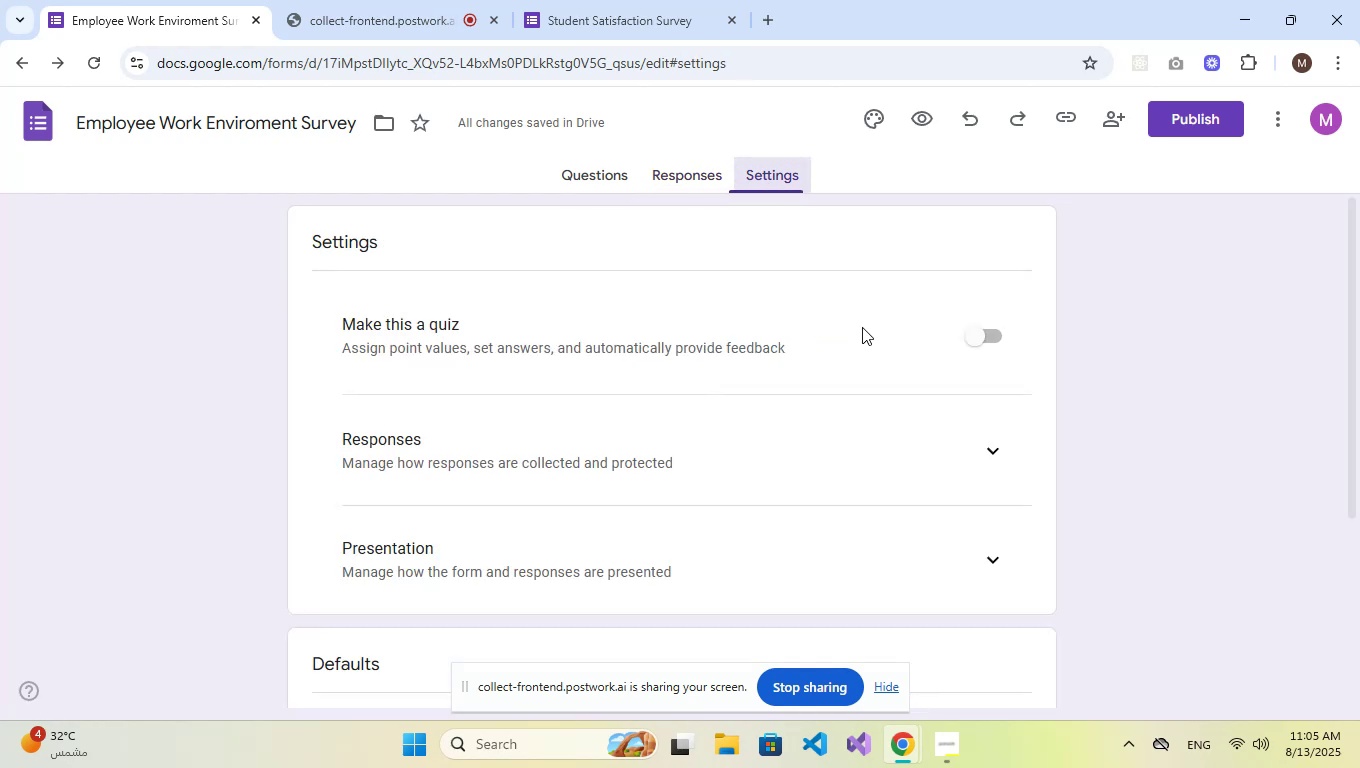 
scroll: coordinate [873, 446], scroll_direction: down, amount: 2.0
 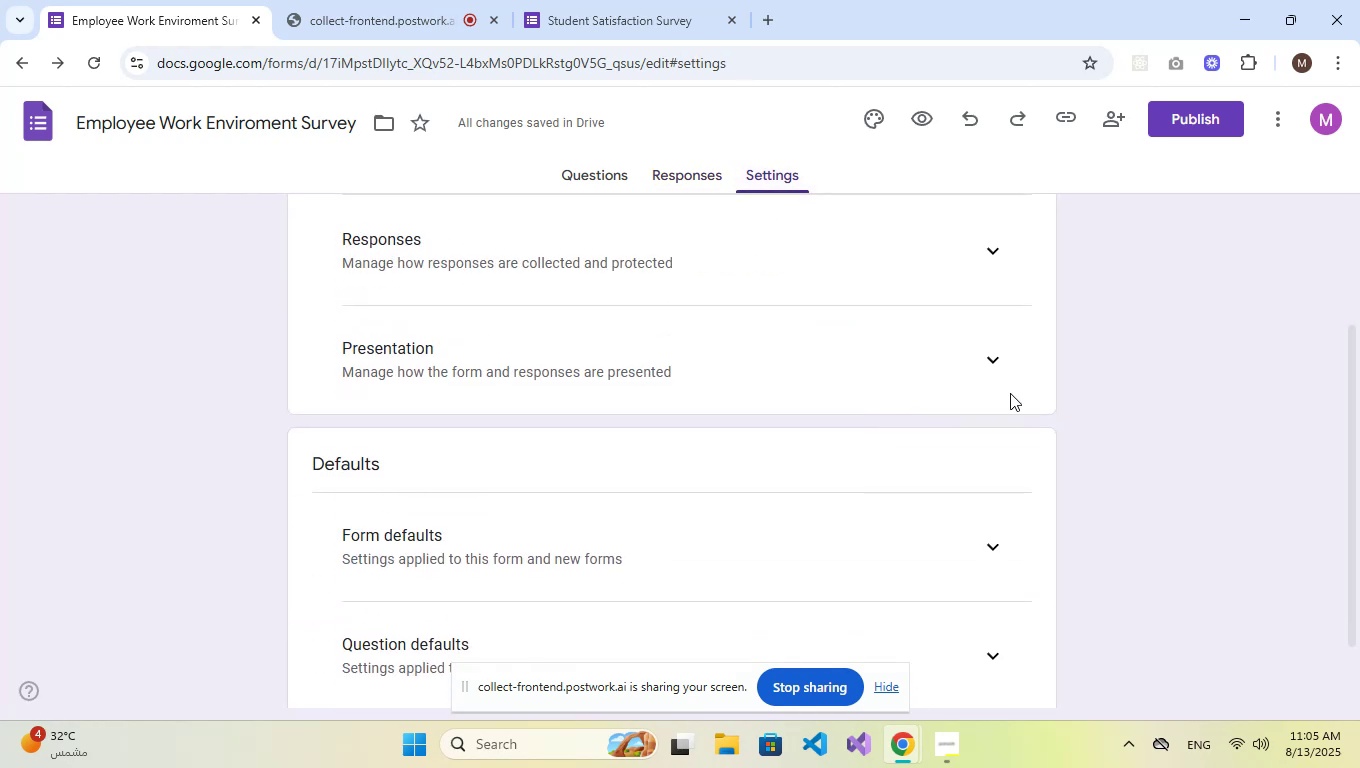 
left_click([1011, 370])
 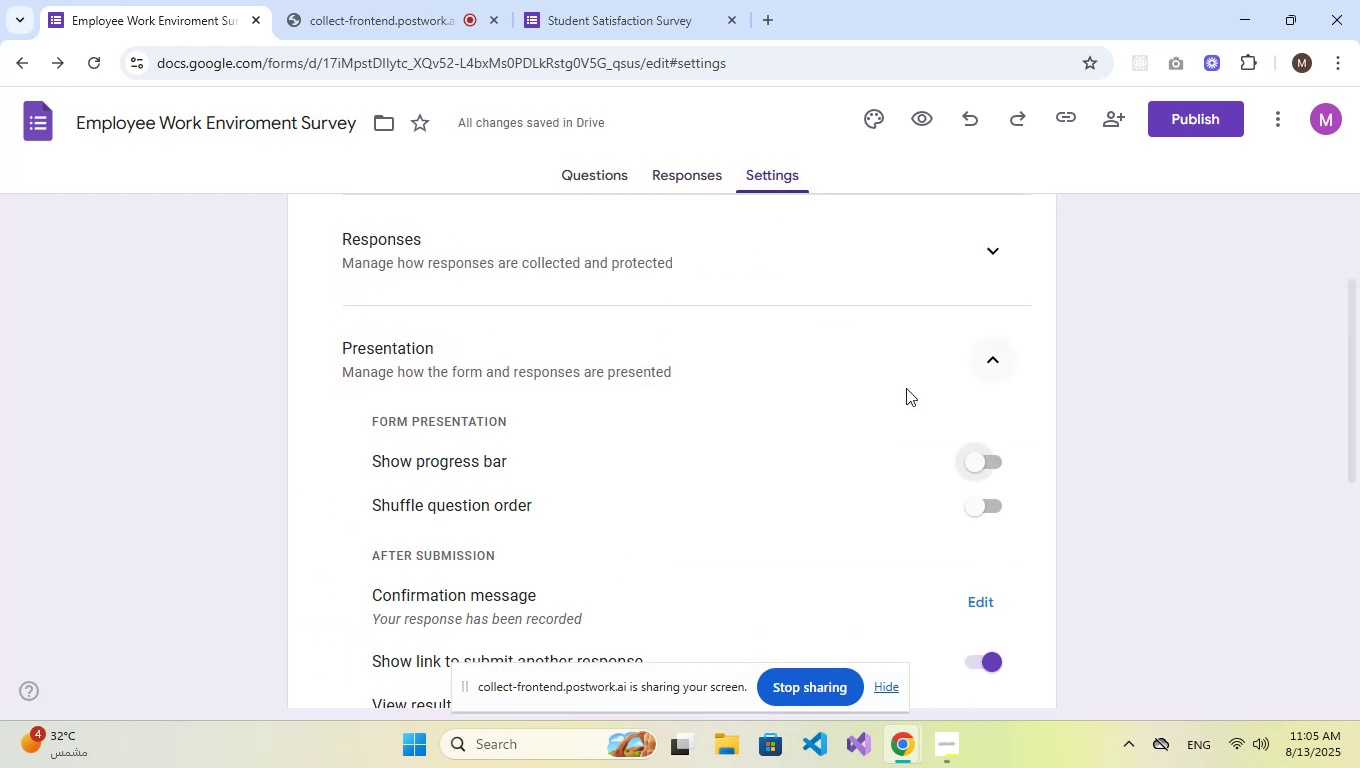 
scroll: coordinate [831, 439], scroll_direction: down, amount: 3.0
 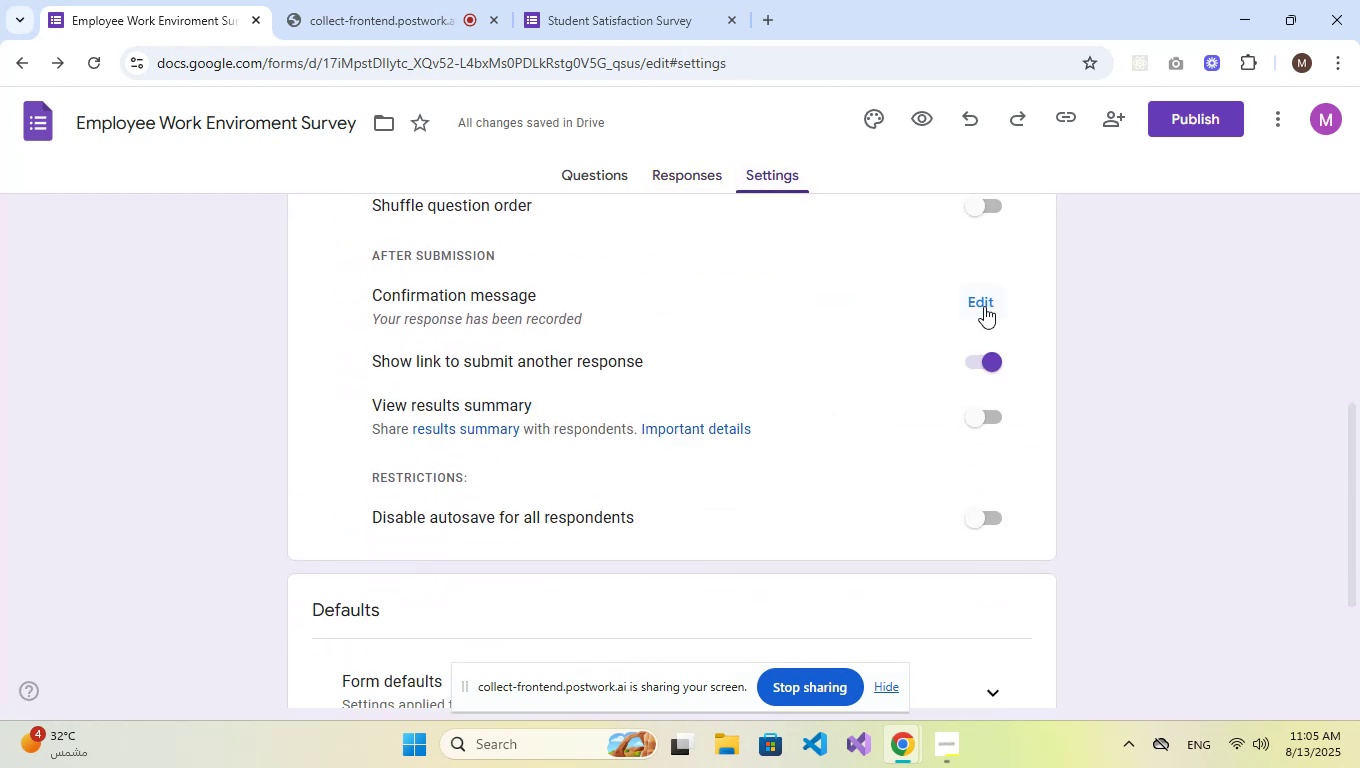 
left_click([987, 306])
 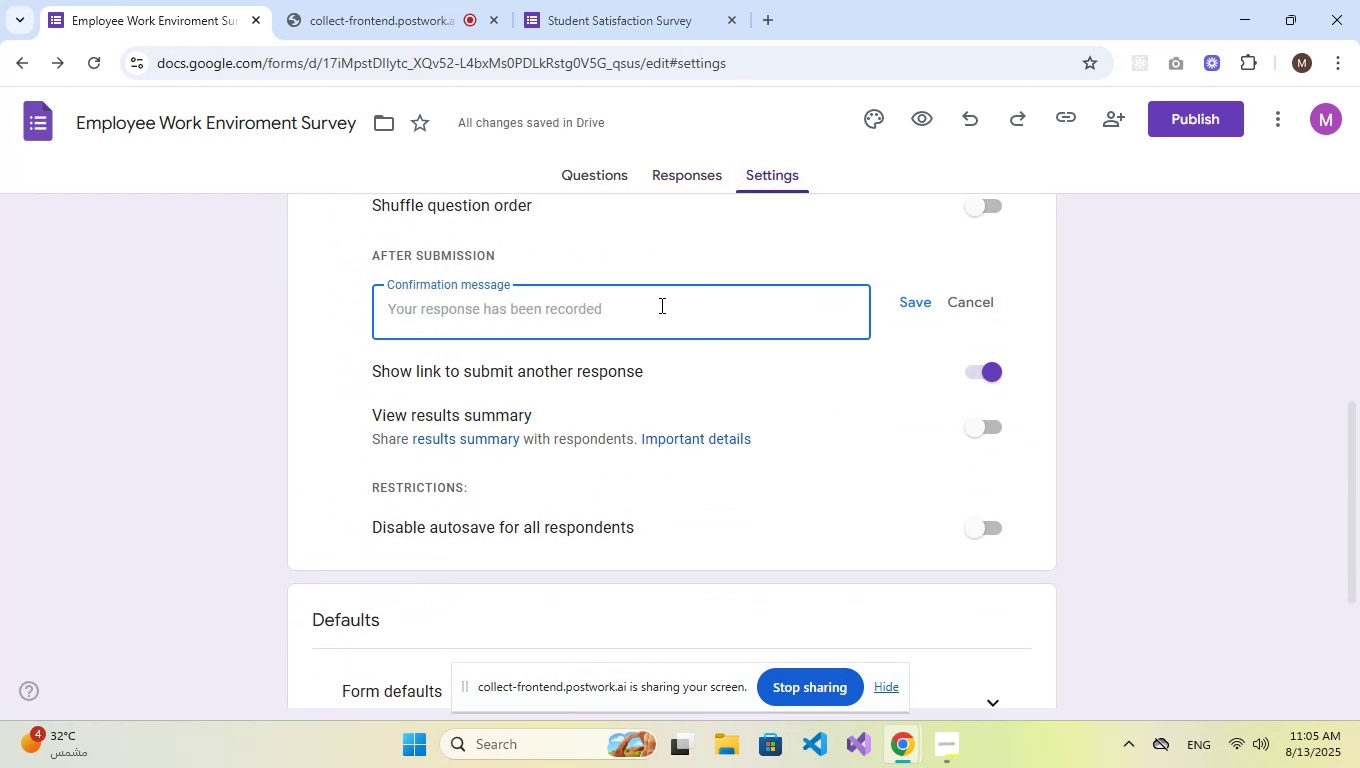 
type(Thanks for helping us improve!)
 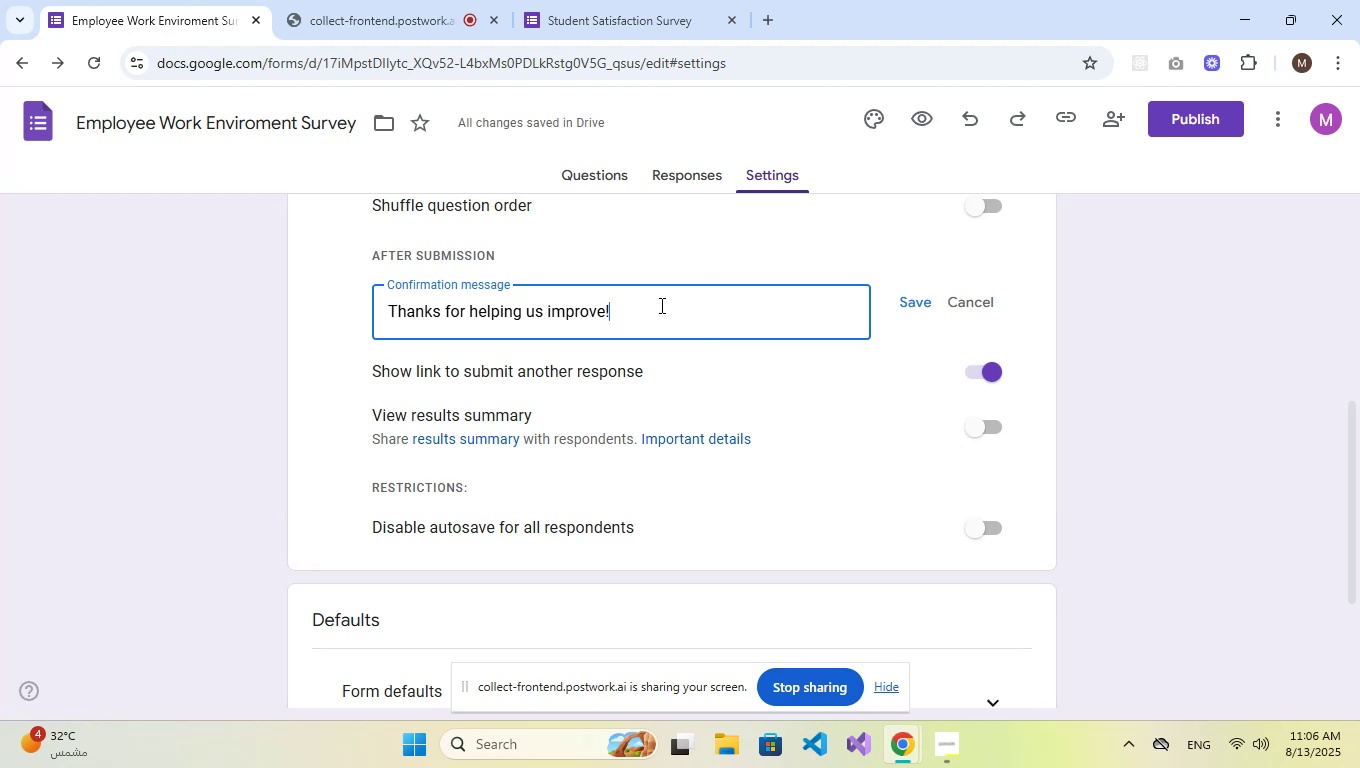 
key(Shift+Enter)
 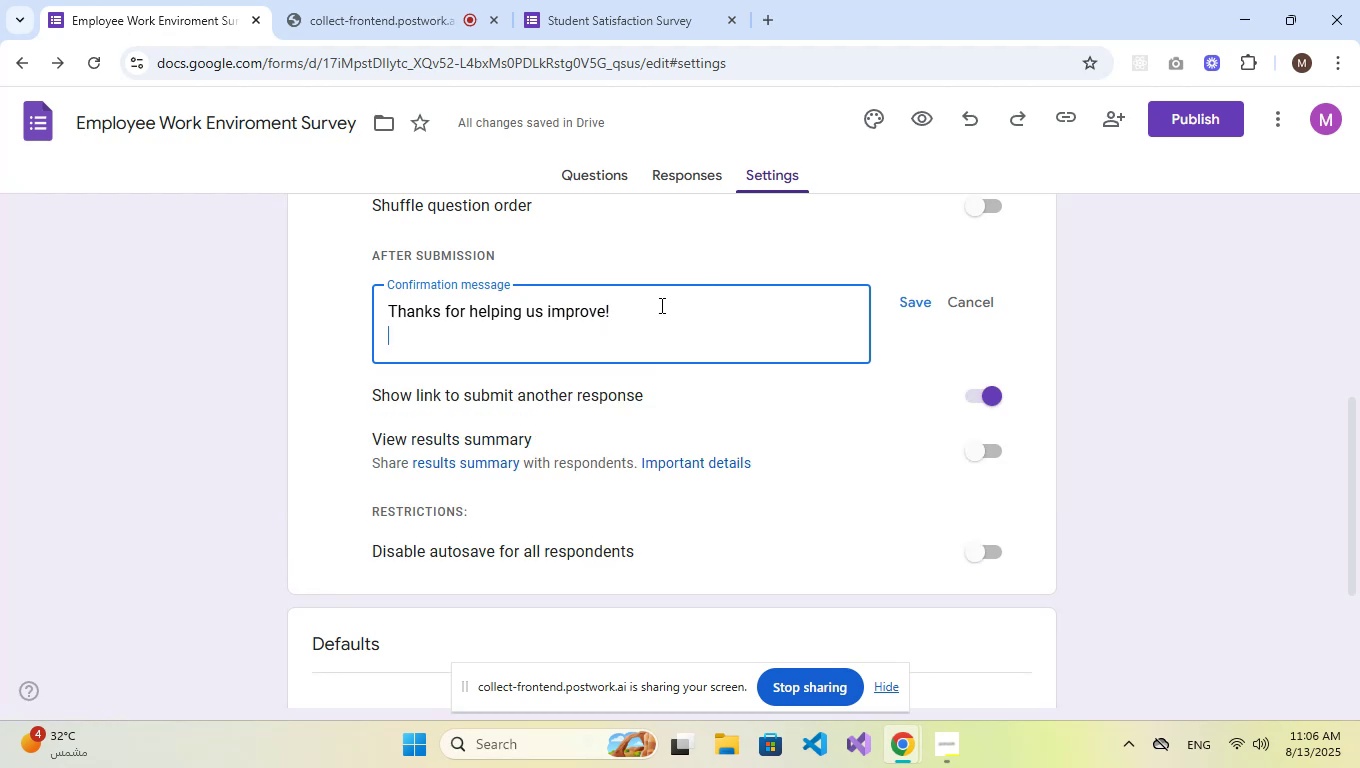 
type(Your feedback is important to us.)
 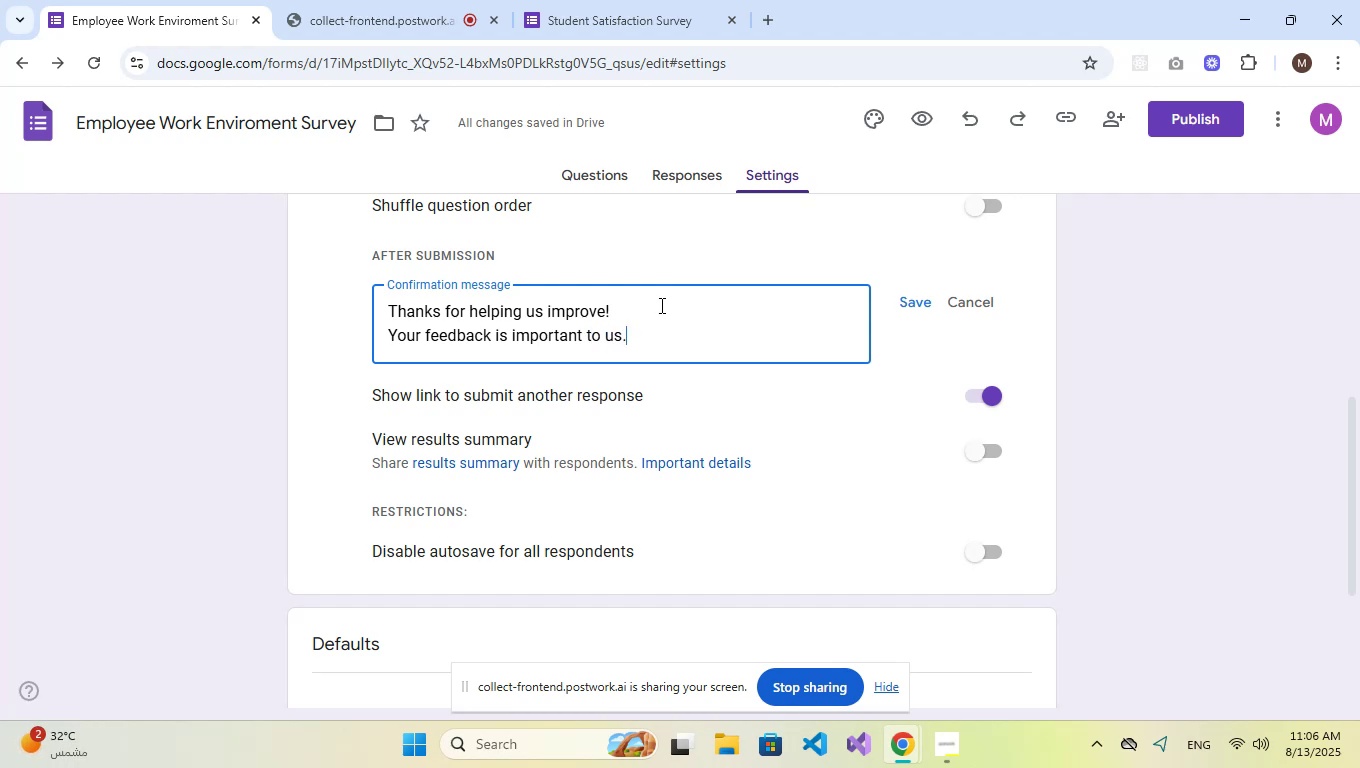 
left_click([918, 302])
 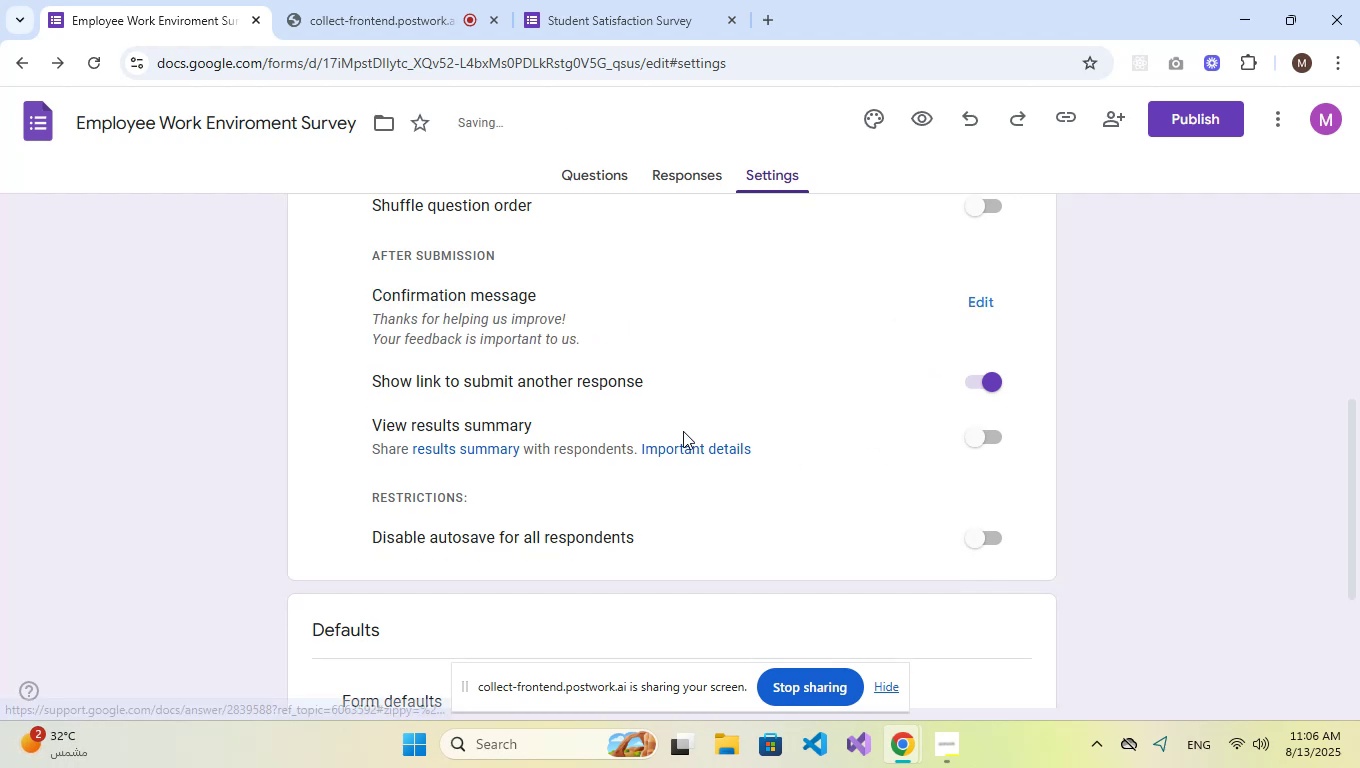 
left_click([607, 177])
 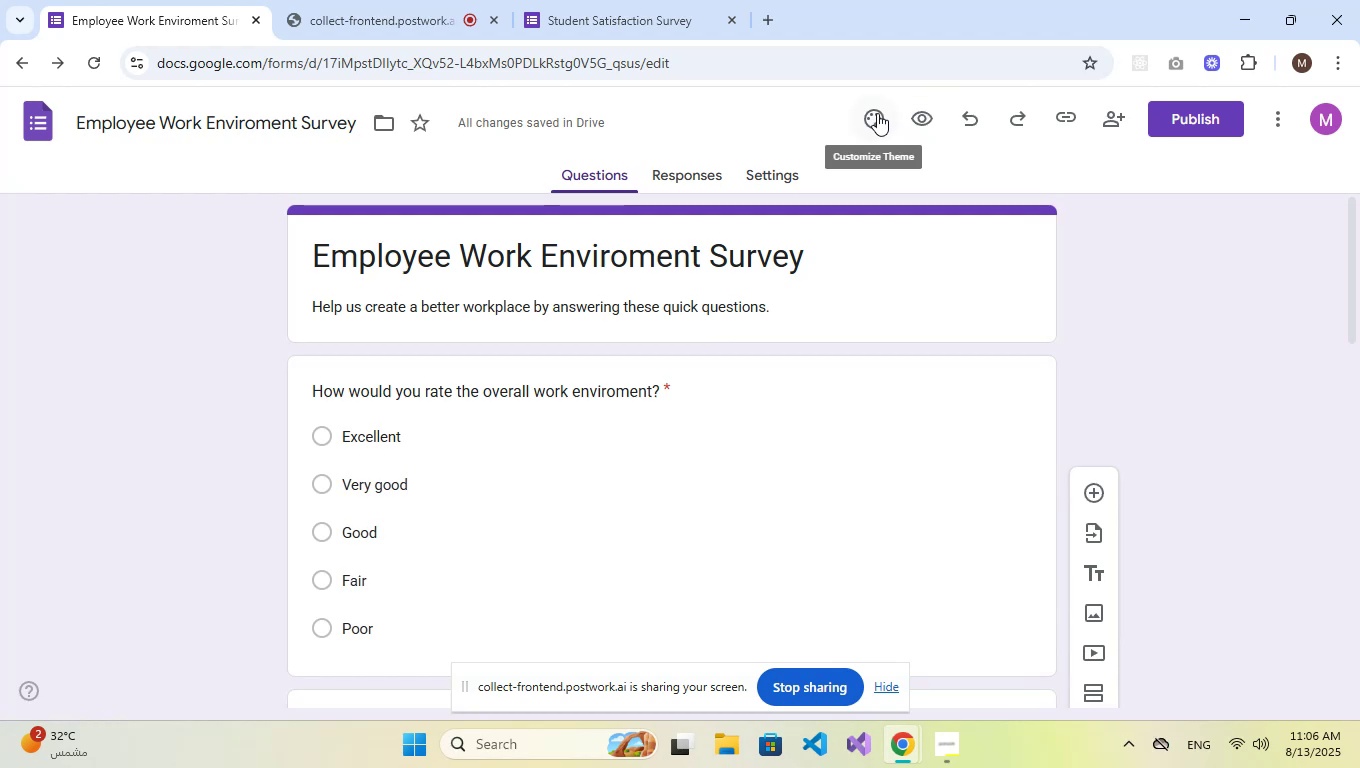 
left_click([877, 113])
 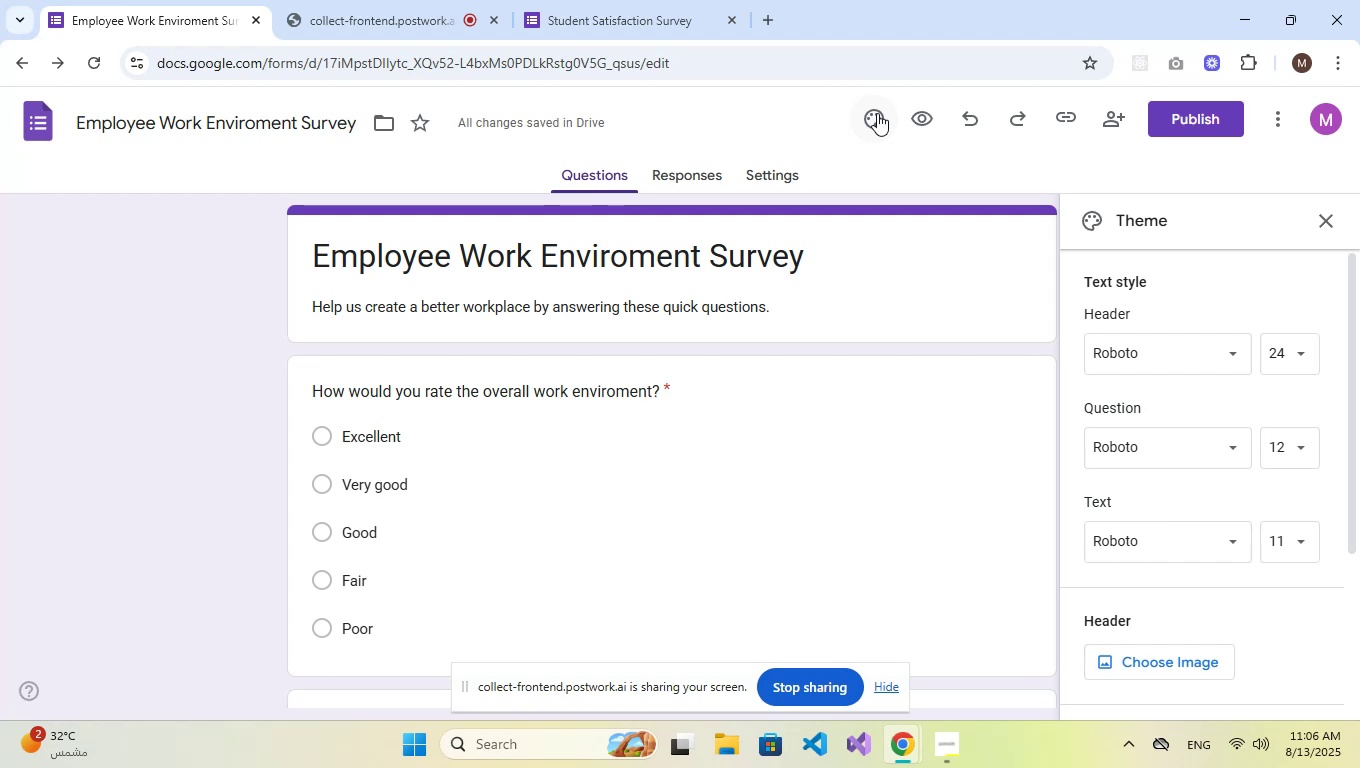 
wait(15.14)
 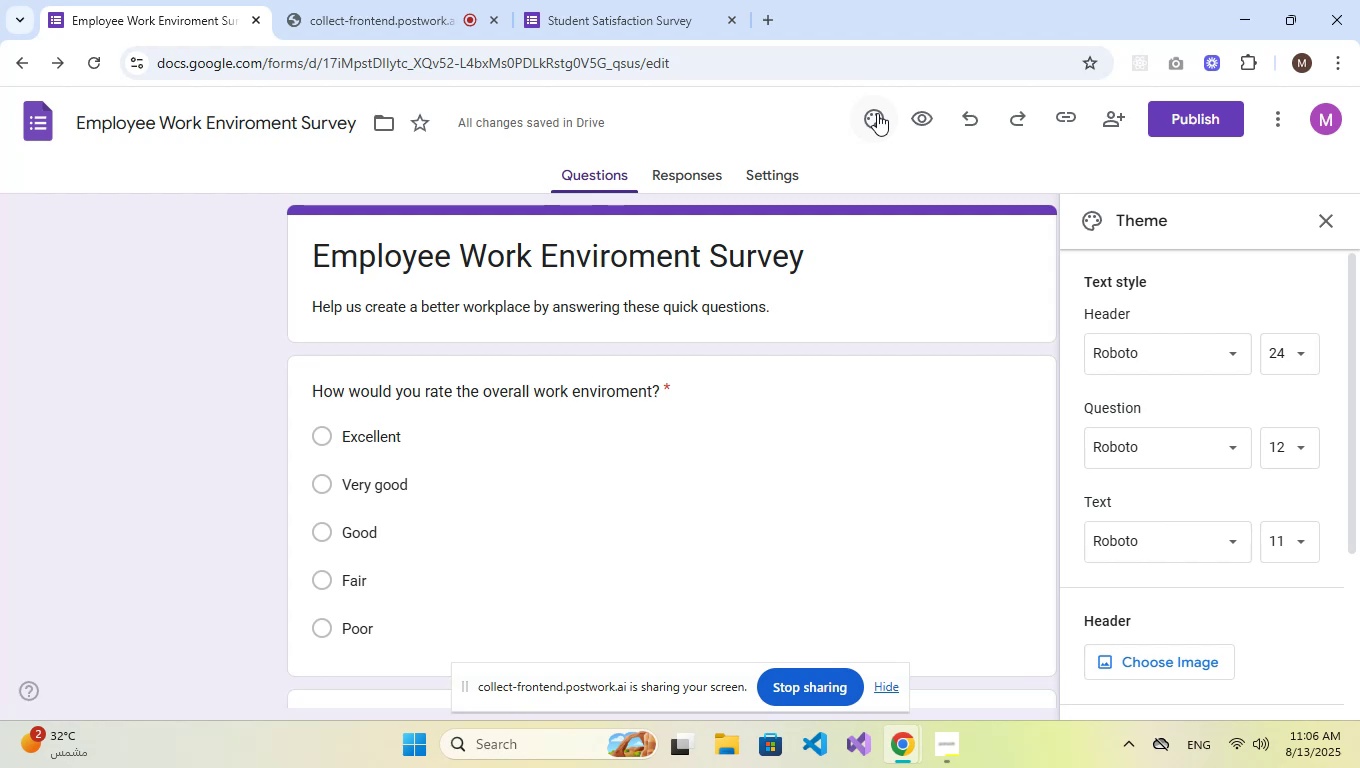 
scroll: coordinate [1212, 592], scroll_direction: down, amount: 4.0
 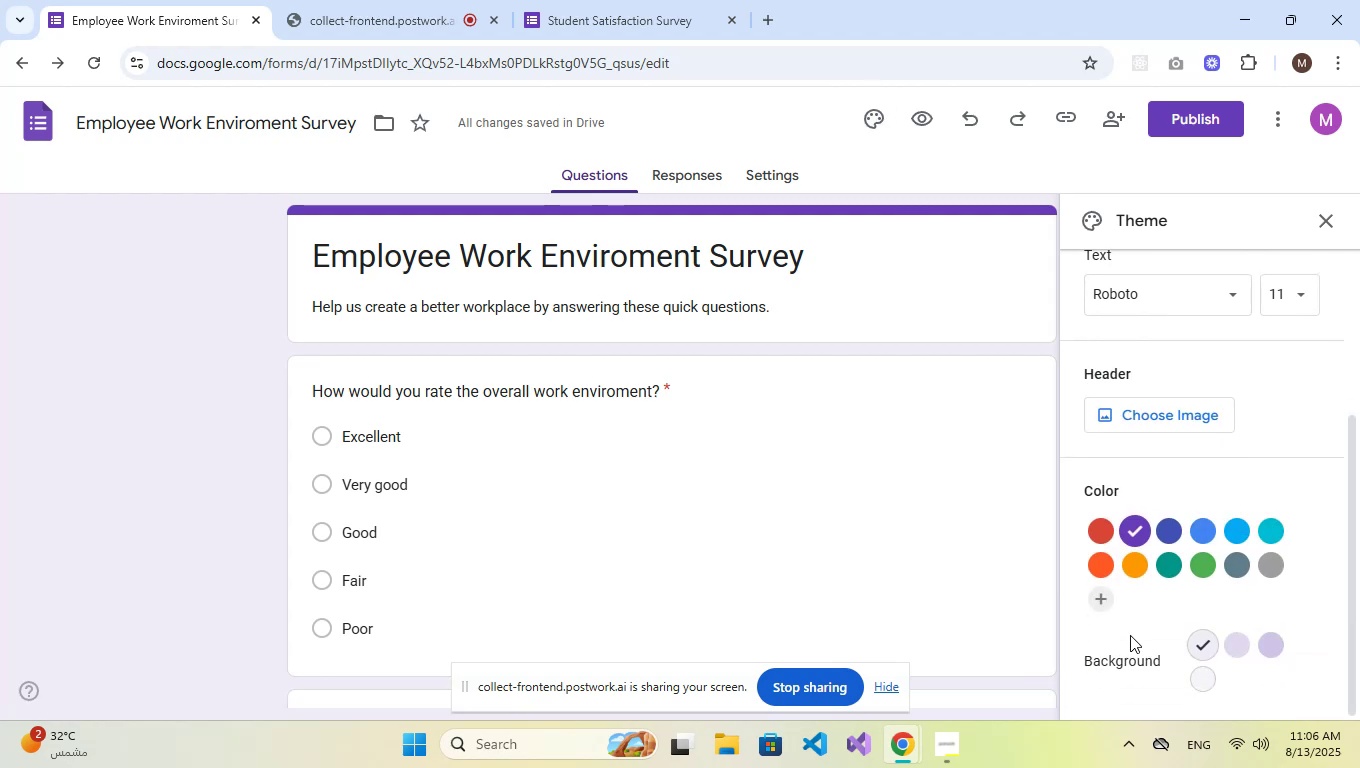 
left_click([1108, 598])
 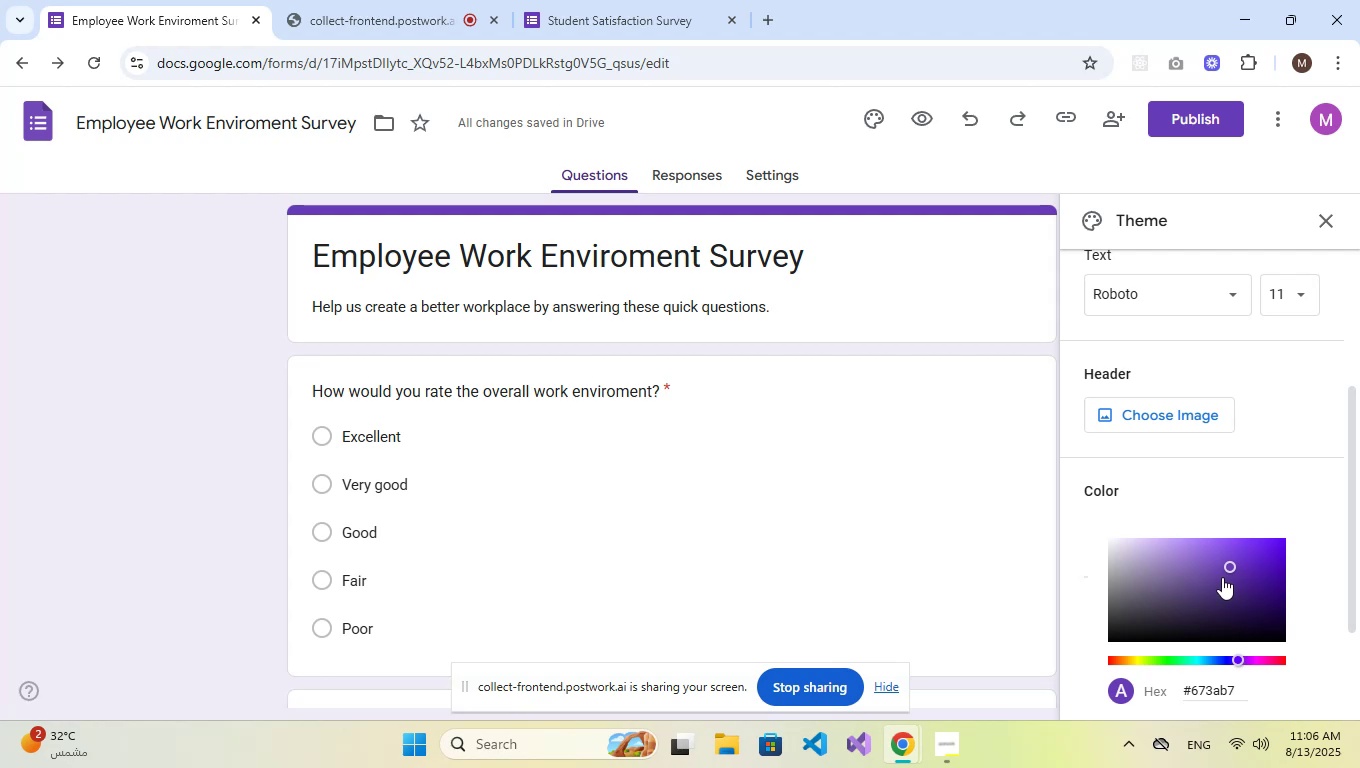 
scroll: coordinate [1235, 641], scroll_direction: down, amount: 2.0
 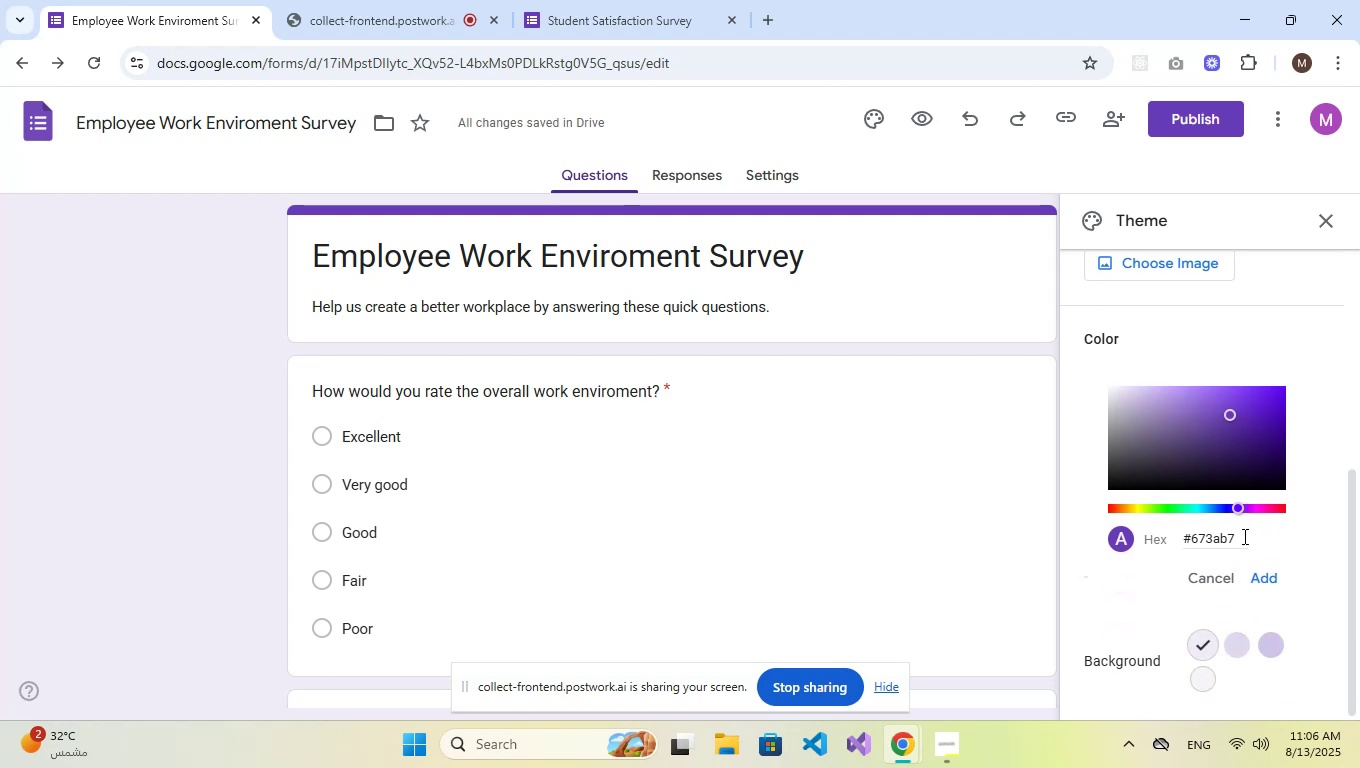 
left_click([1243, 536])
 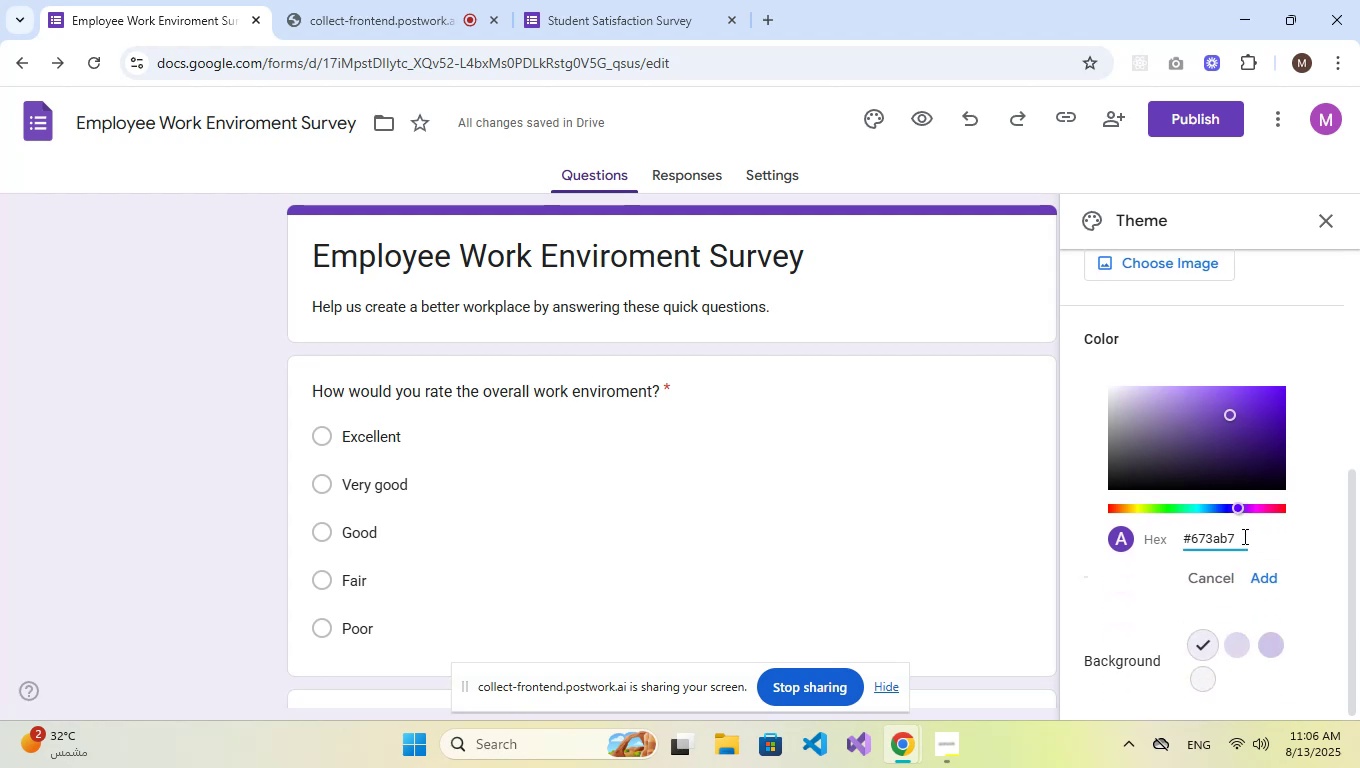 
key(Backspace)
 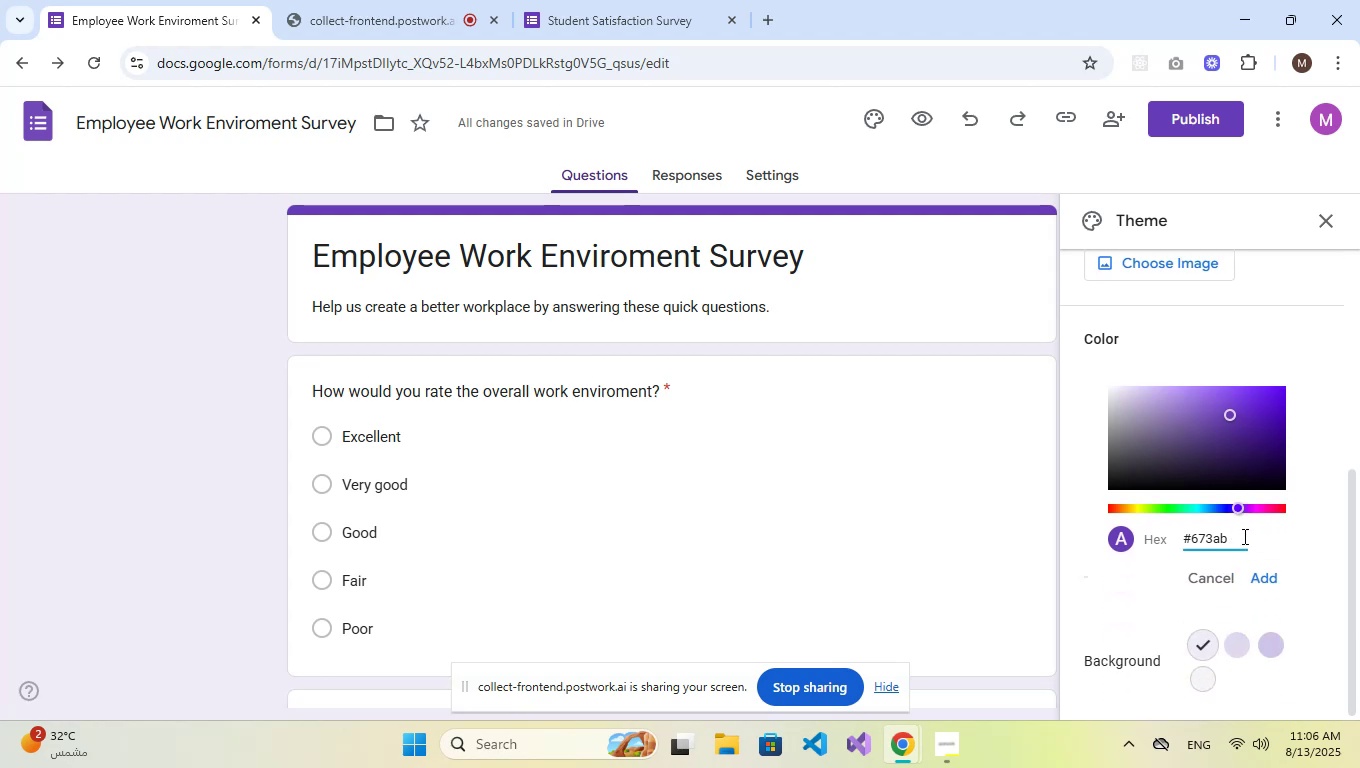 
key(Backspace)
 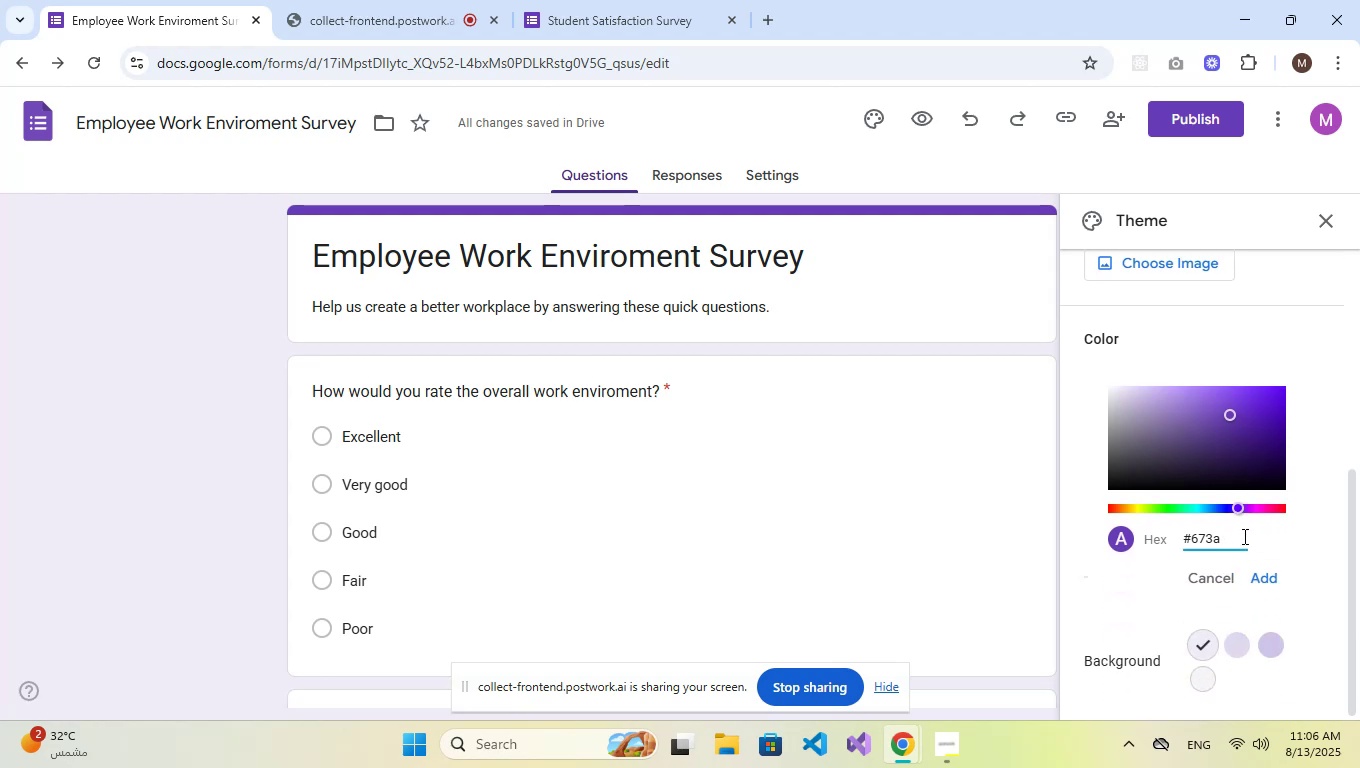 
key(Backspace)
 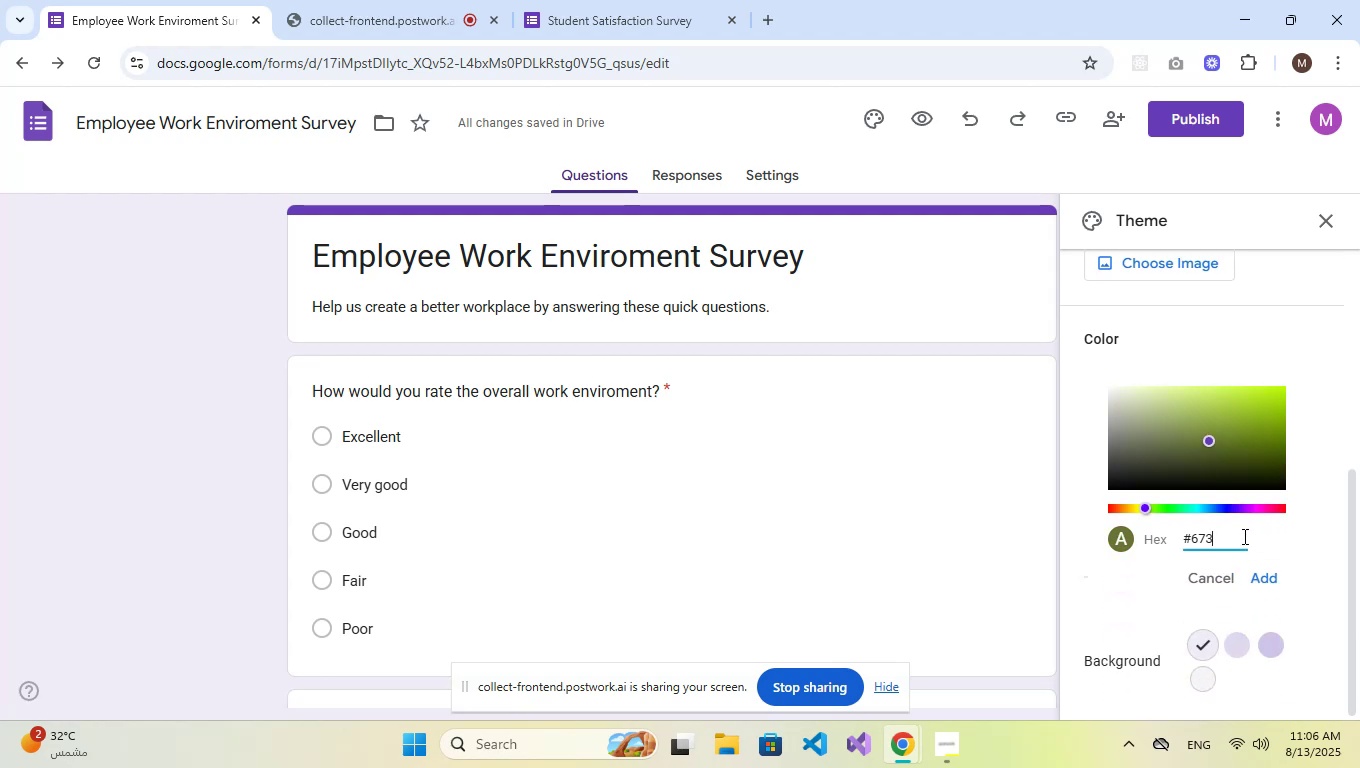 
key(Backspace)
 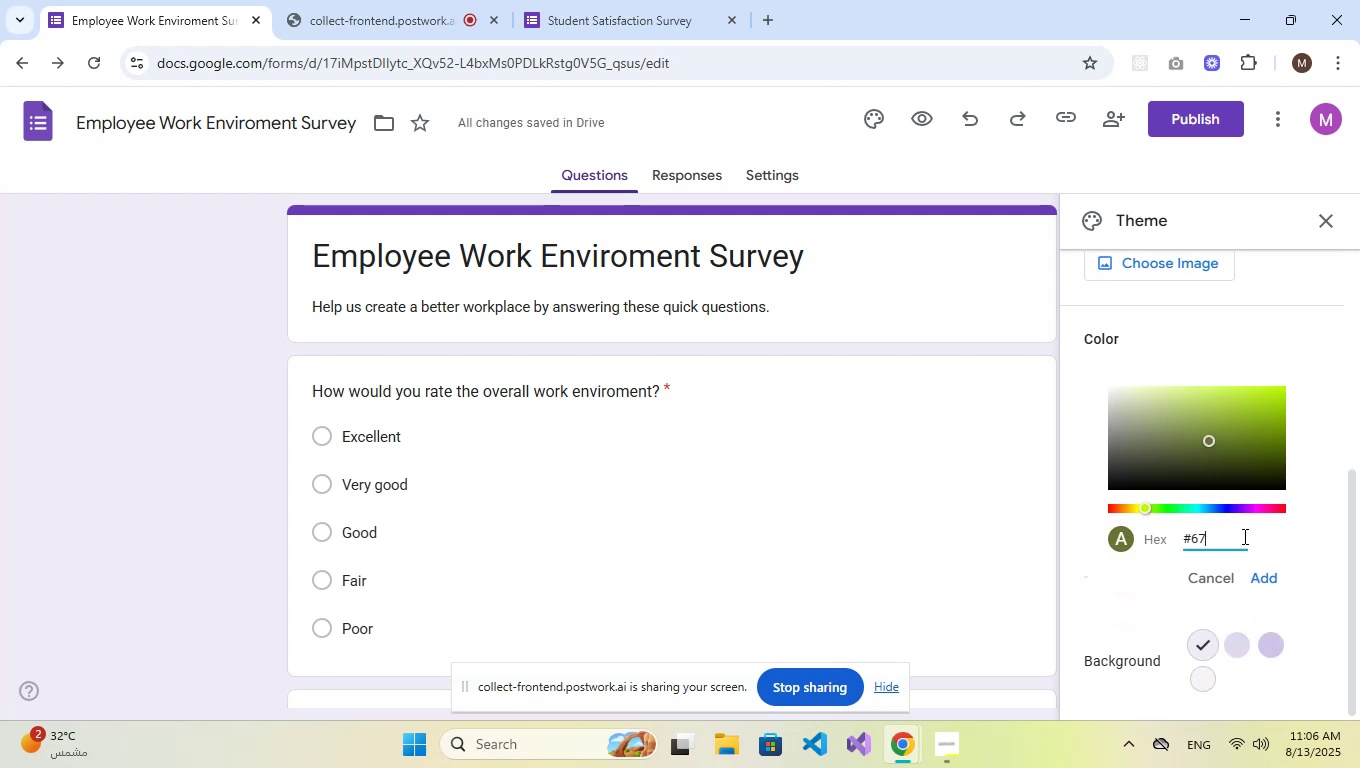 
key(Backspace)
 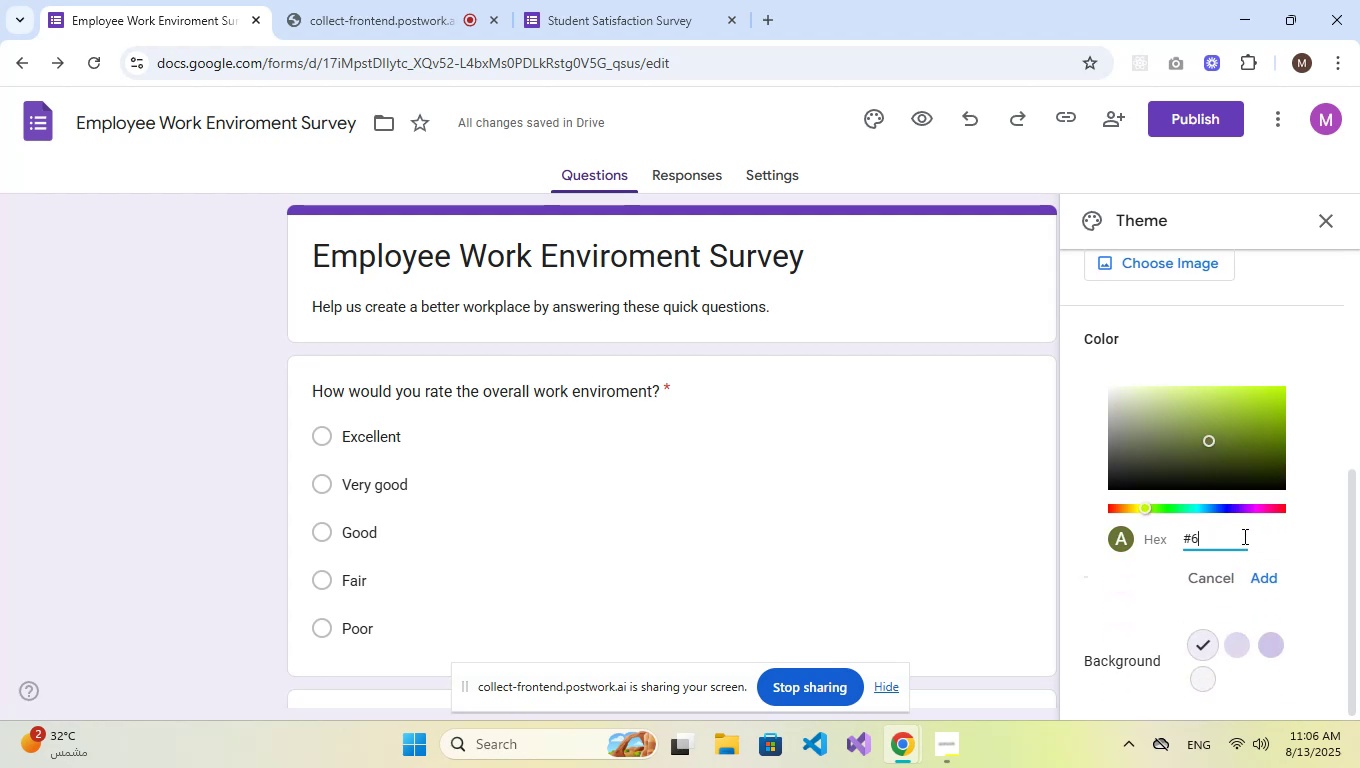 
key(Backspace)
 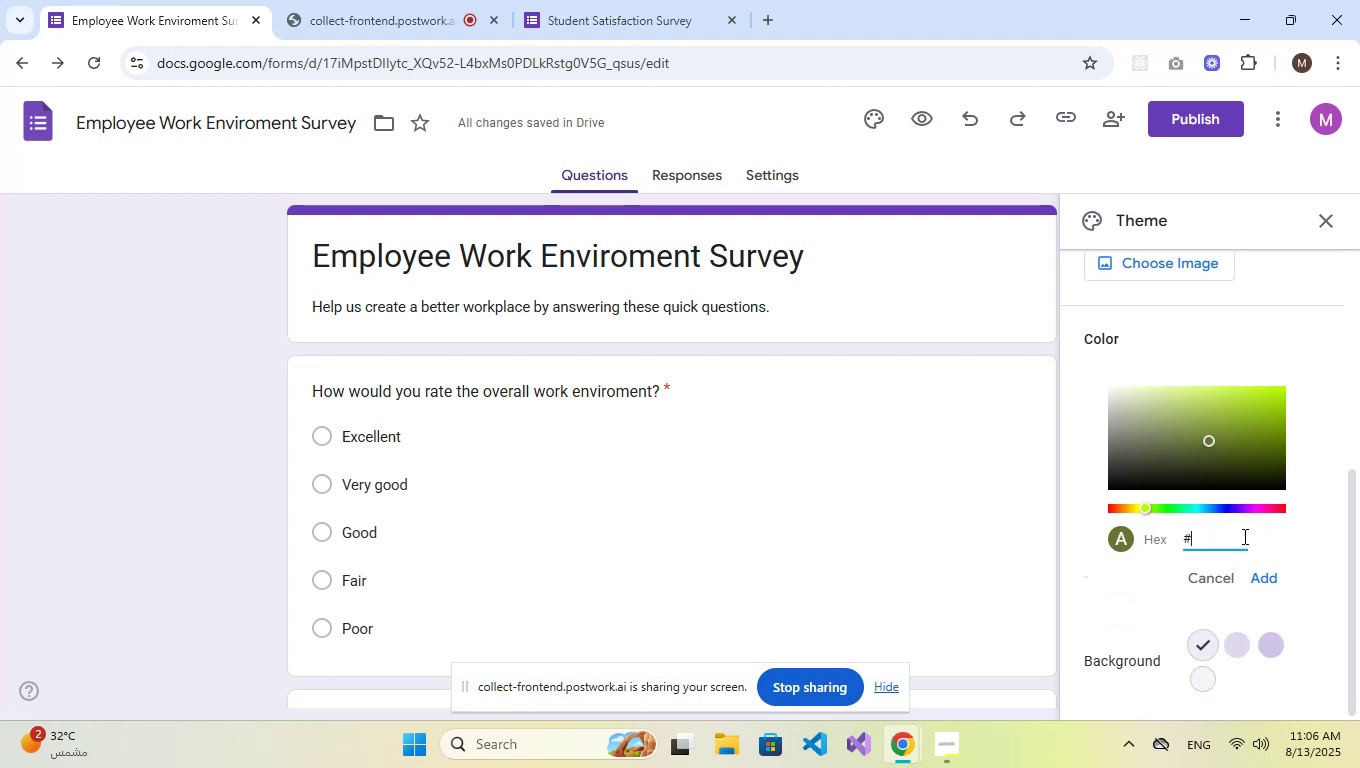 
key(Numpad3)
 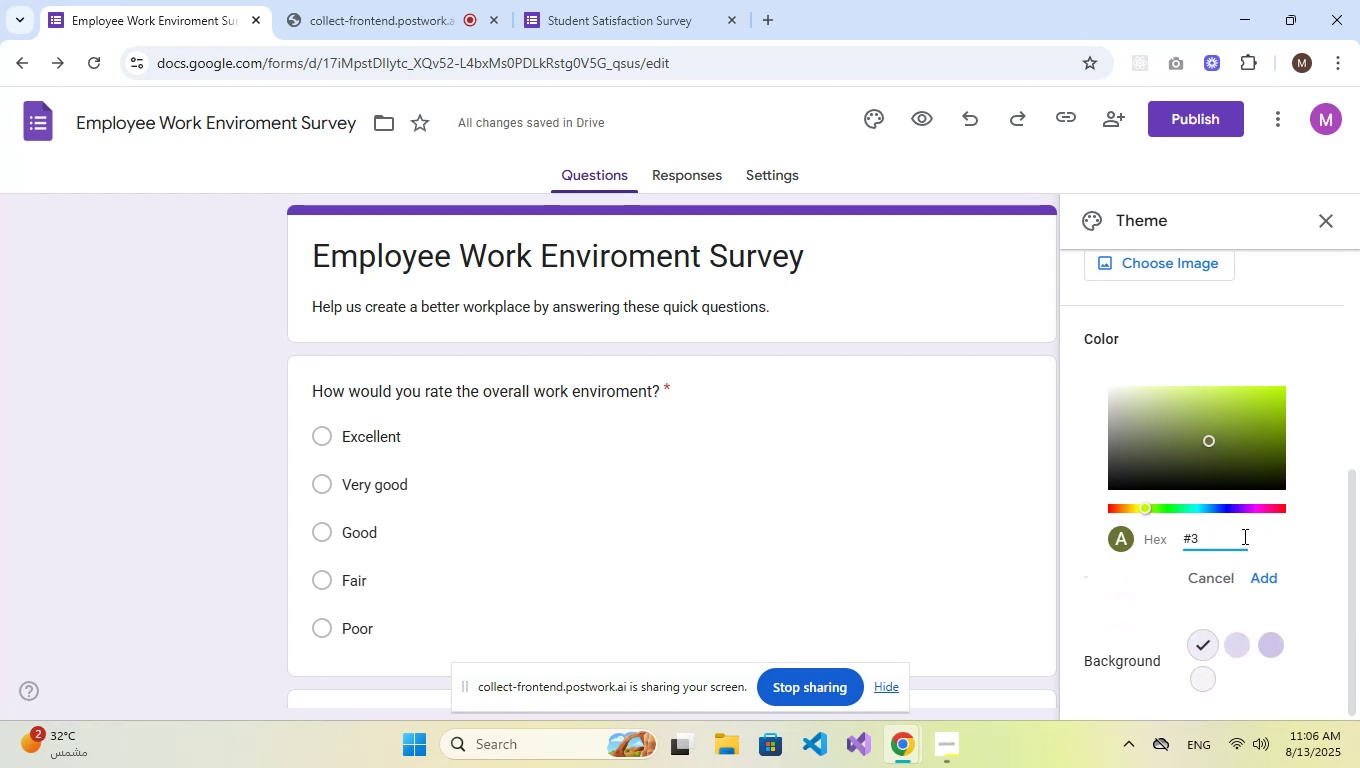 
key(CapsLock)
 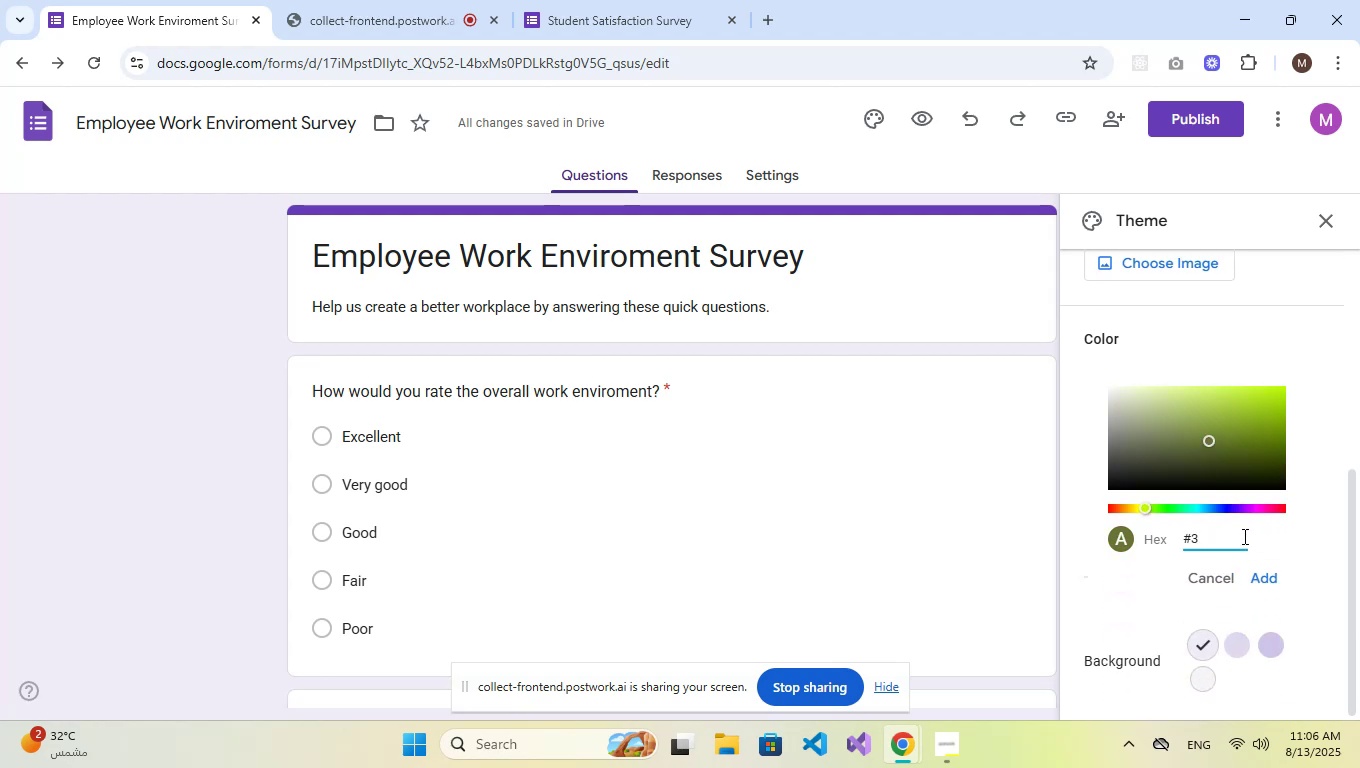 
key(B)
 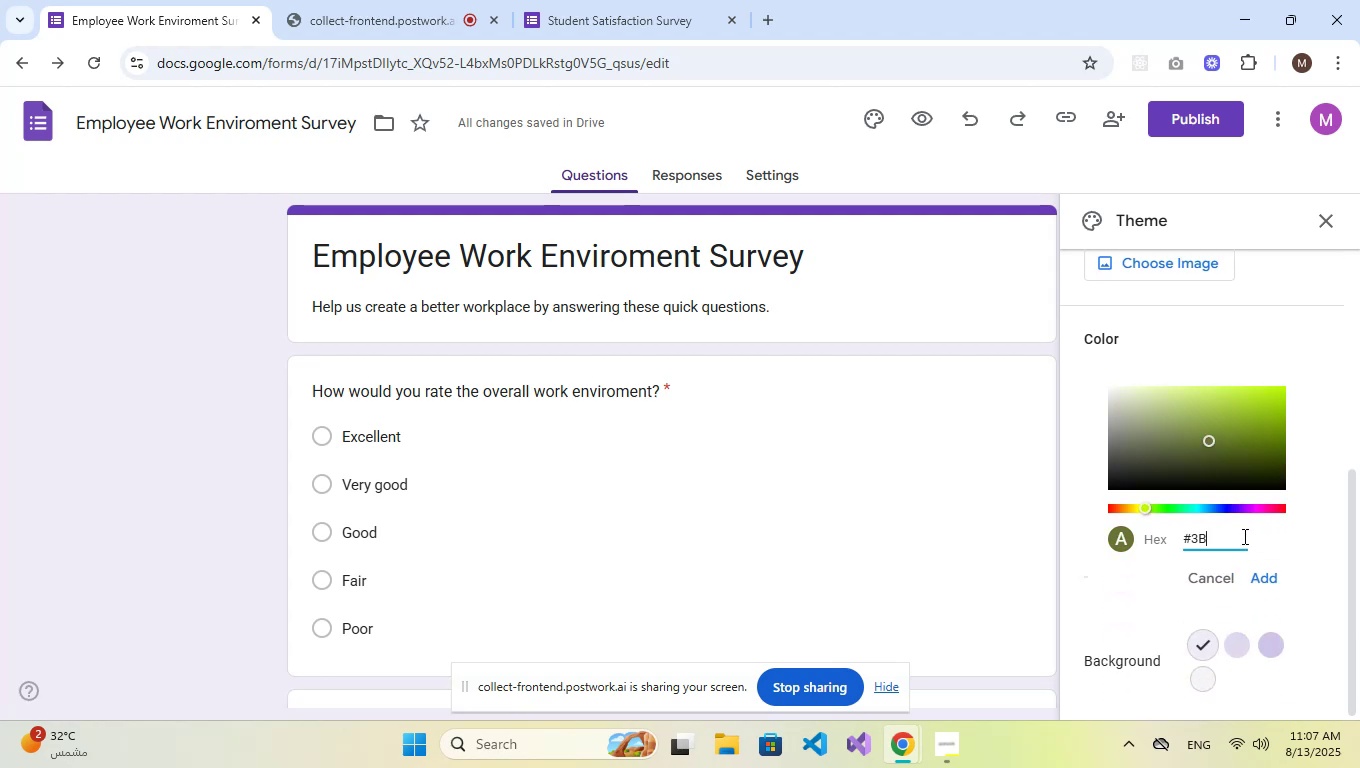 
key(CapsLock)
 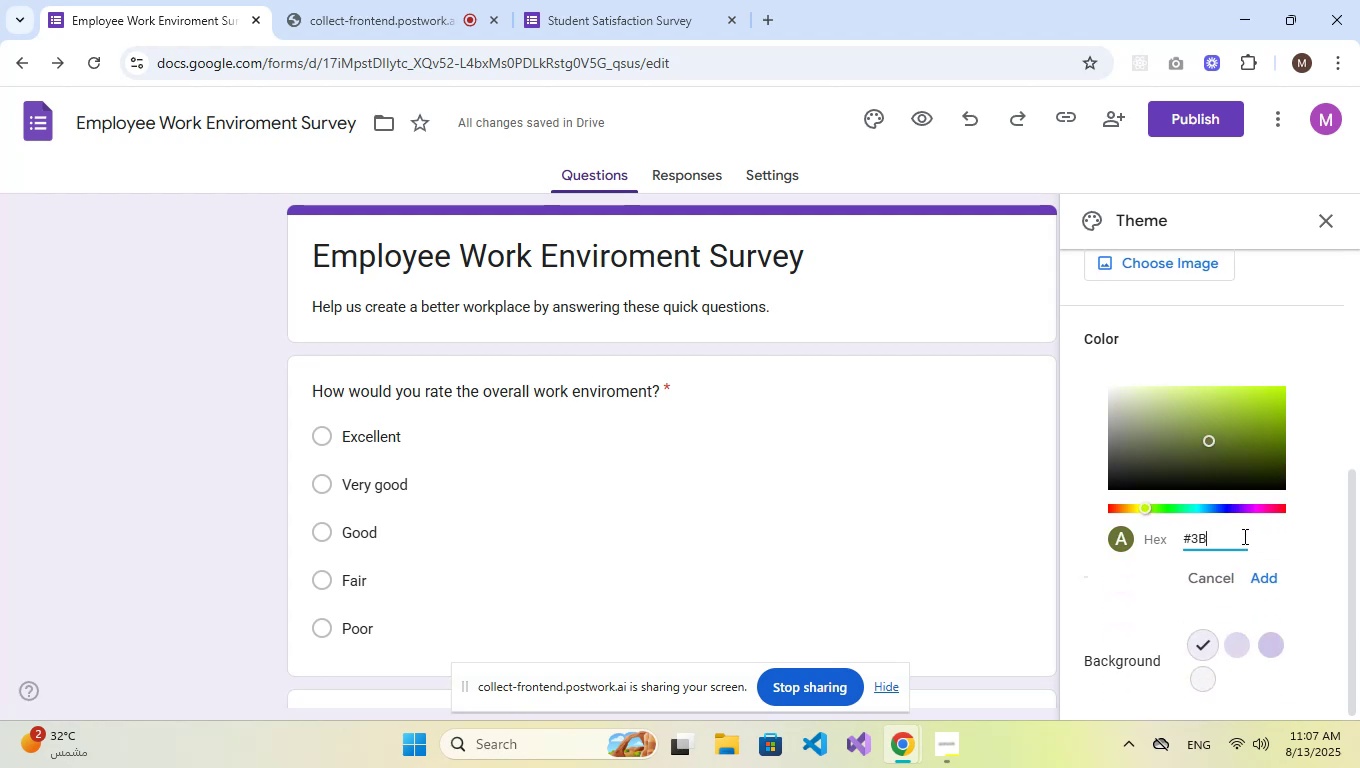 
key(Numpad6)
 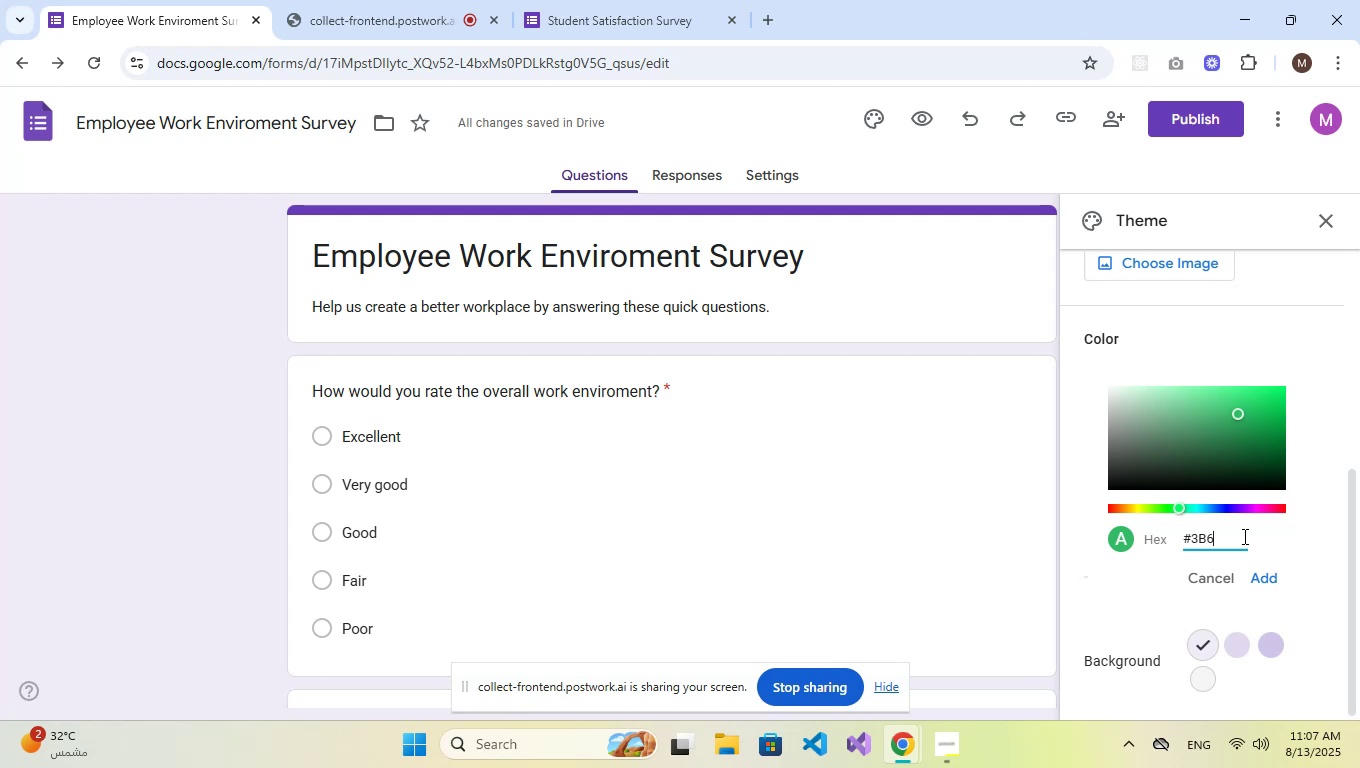 
key(CapsLock)
 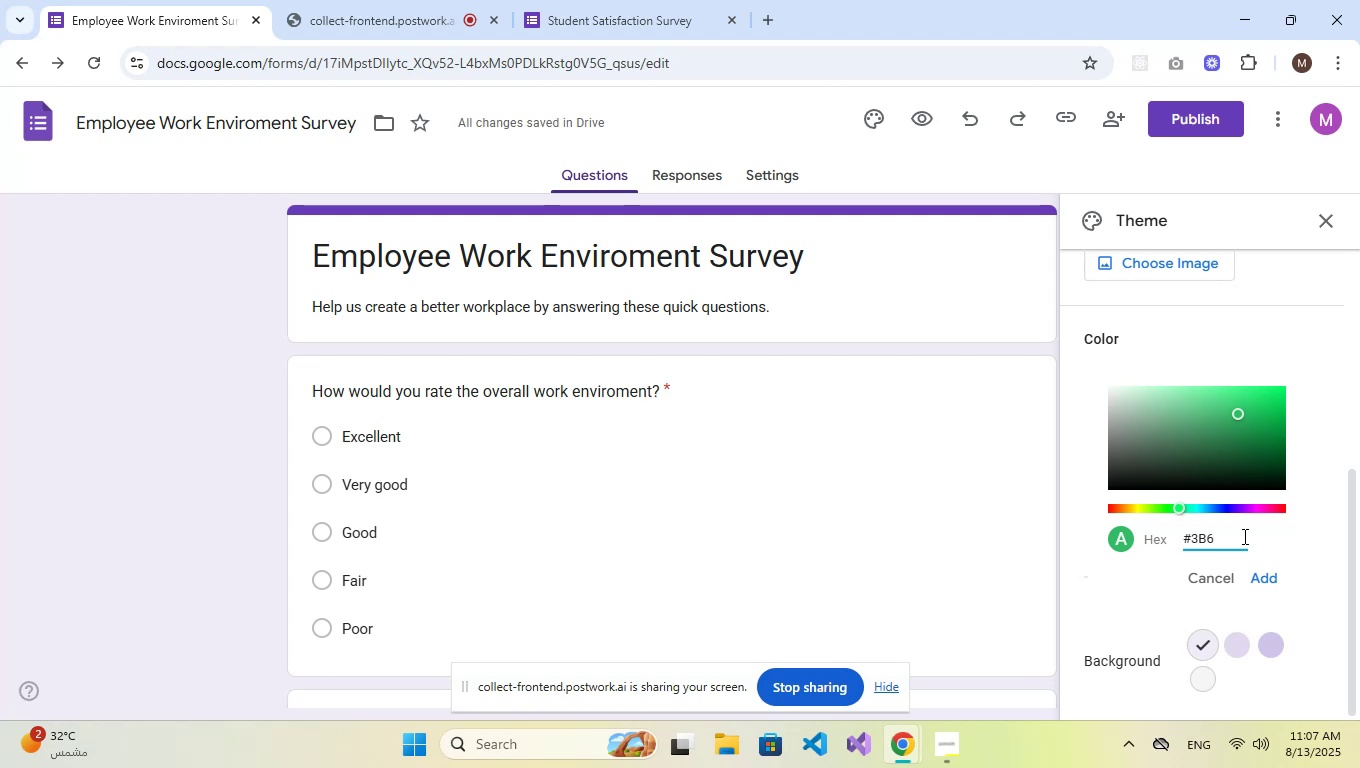 
key(E)
 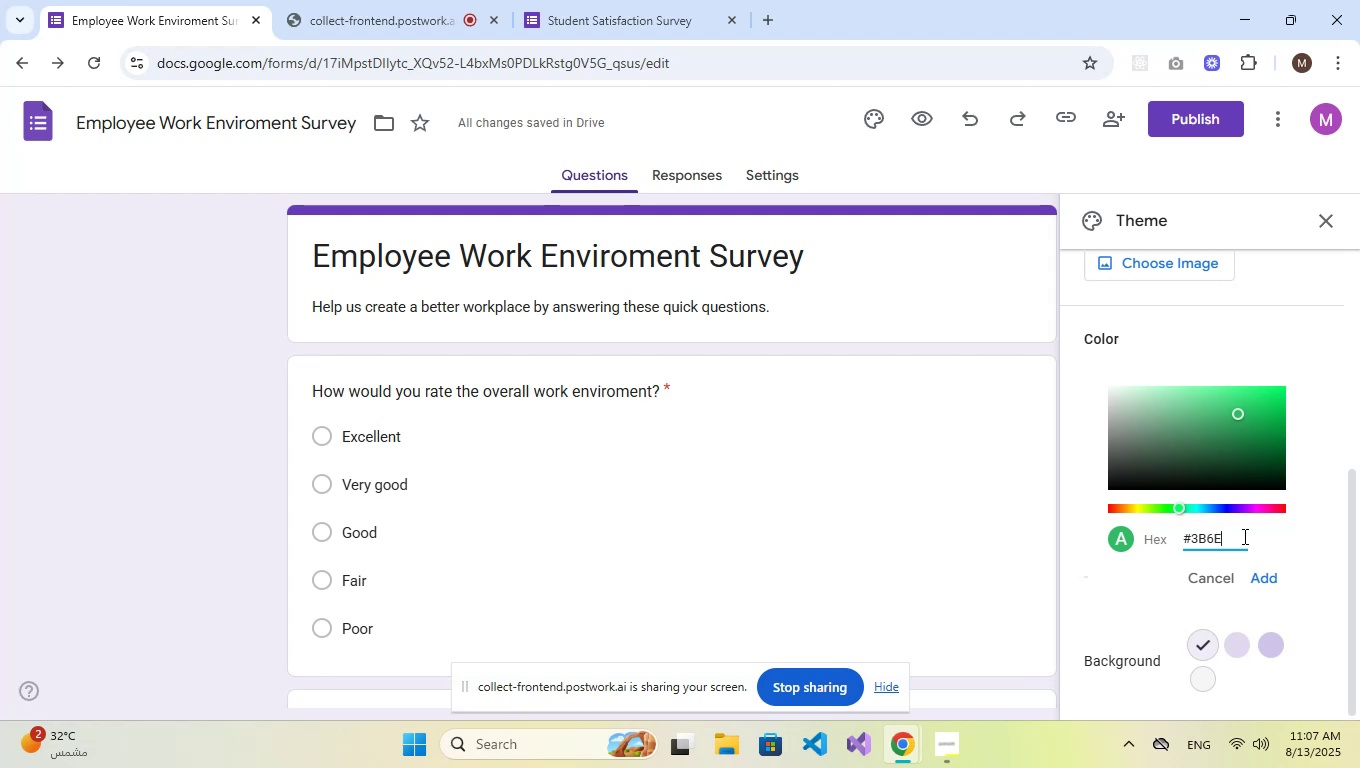 
key(CapsLock)
 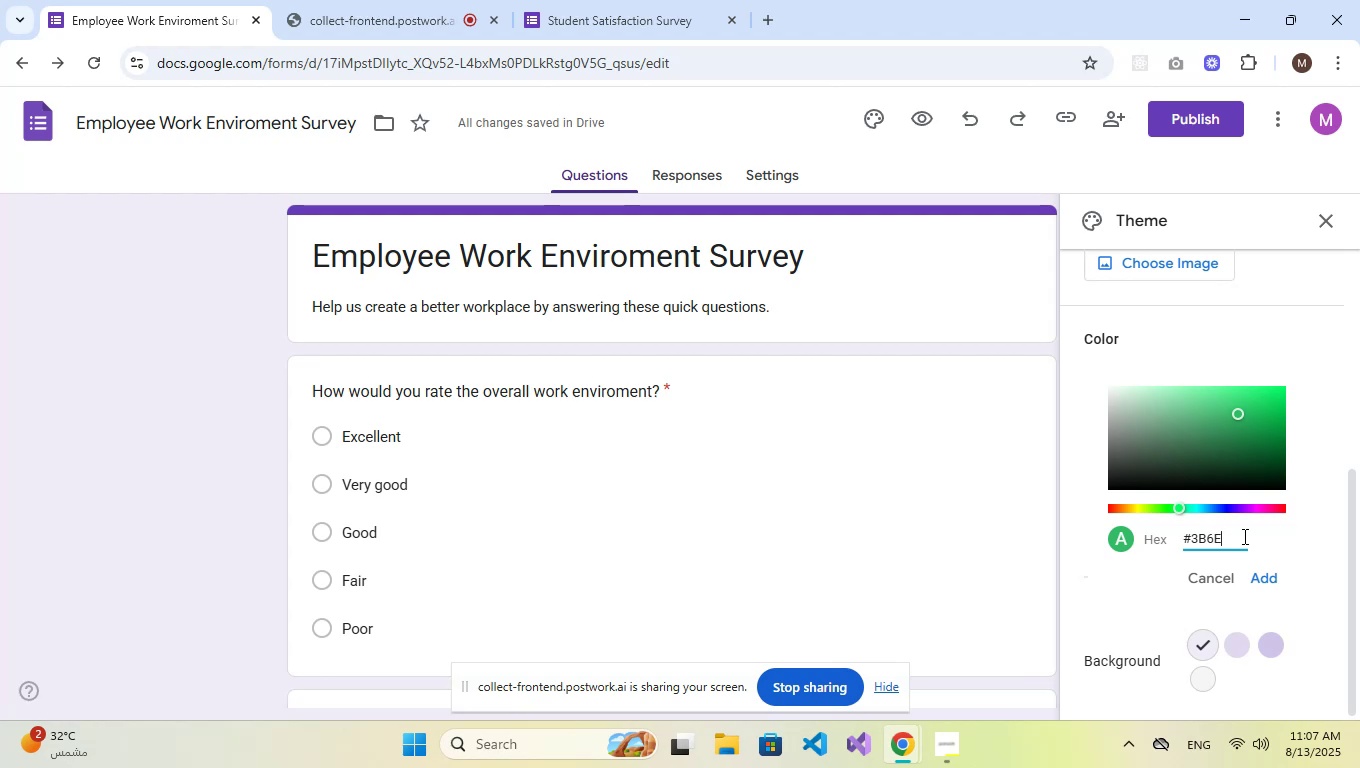 
key(Numpad4)
 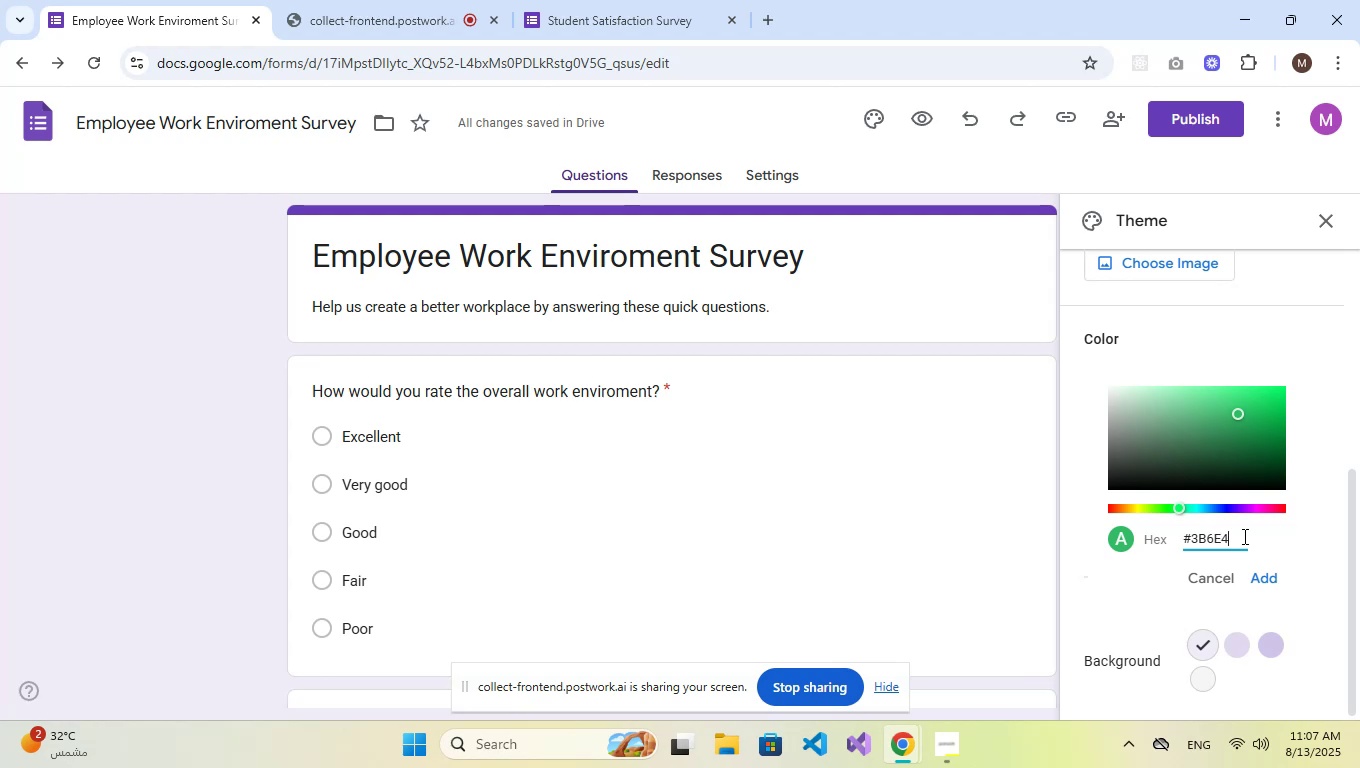 
key(CapsLock)
 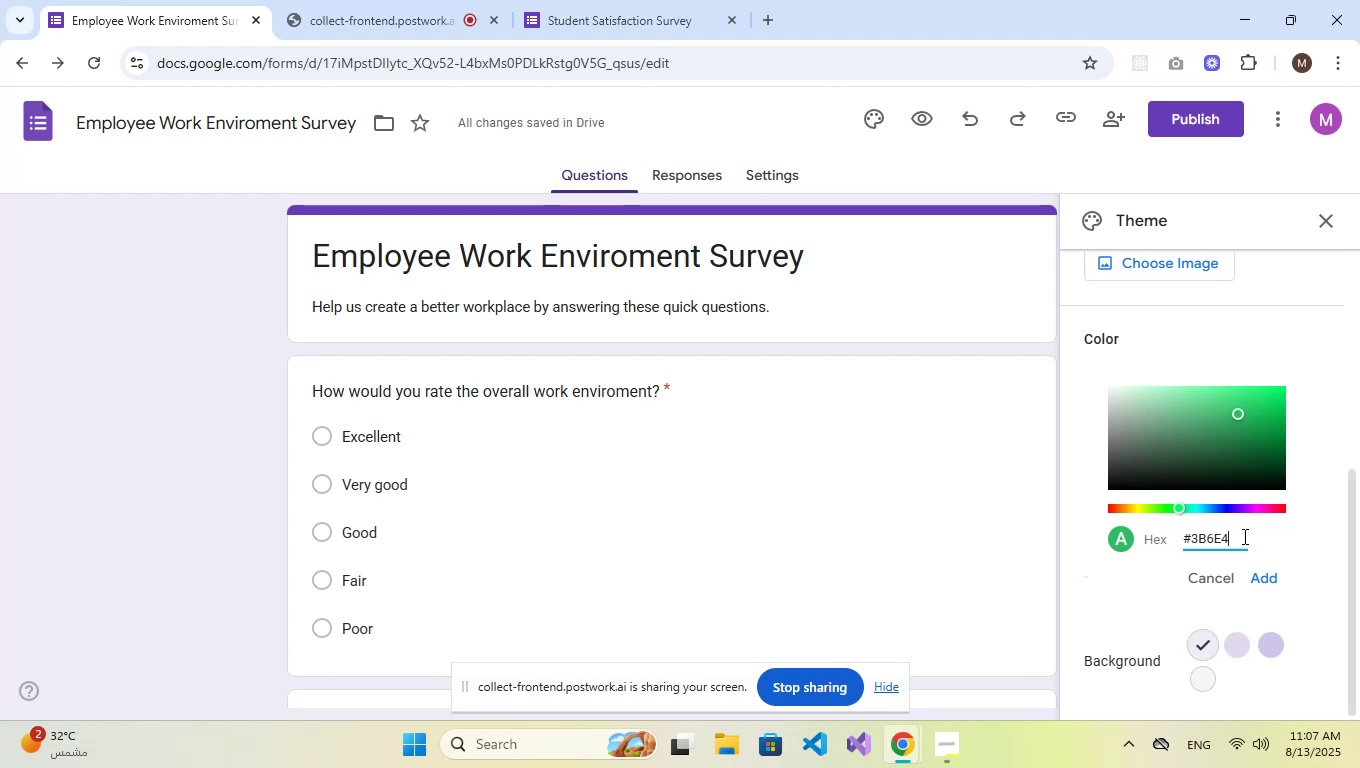 
key(B)
 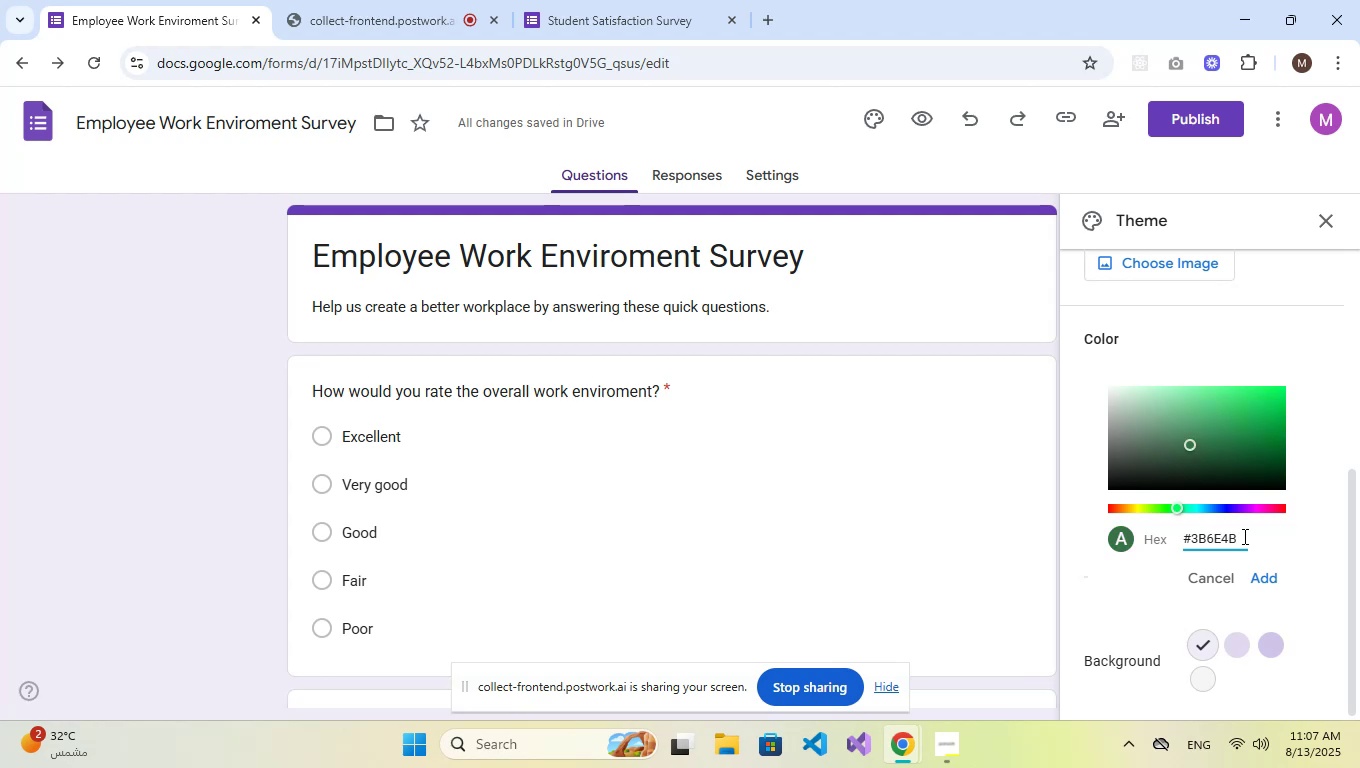 
scroll: coordinate [1243, 536], scroll_direction: up, amount: 1.0
 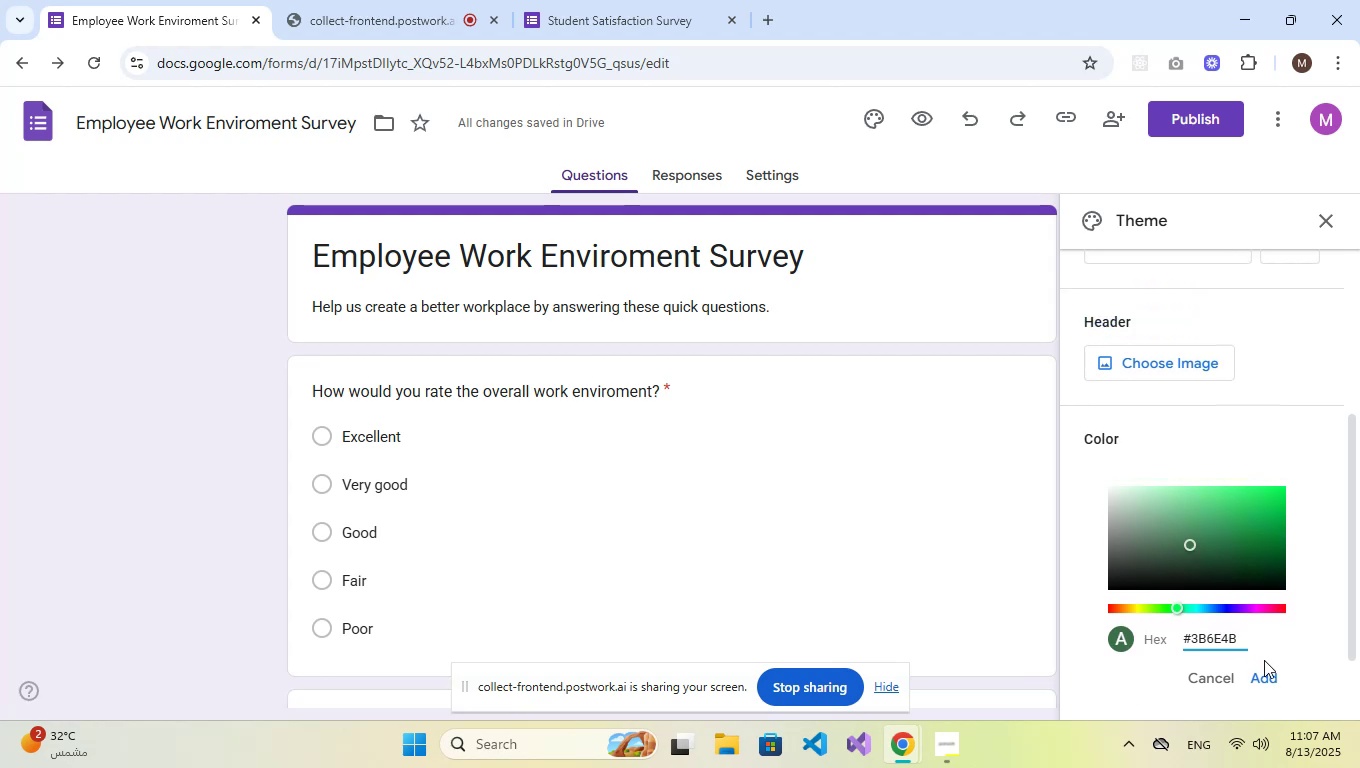 
left_click([1266, 677])
 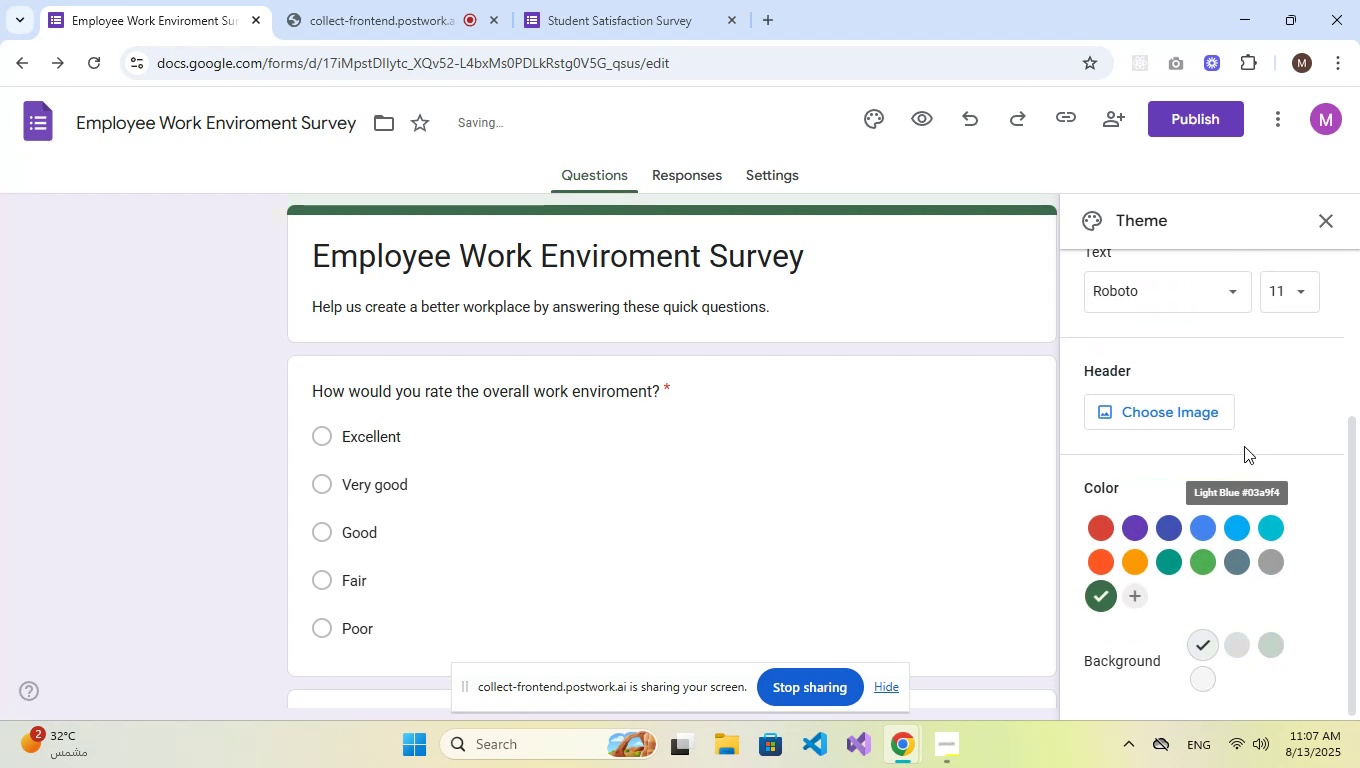 
scroll: coordinate [1244, 487], scroll_direction: down, amount: 1.0
 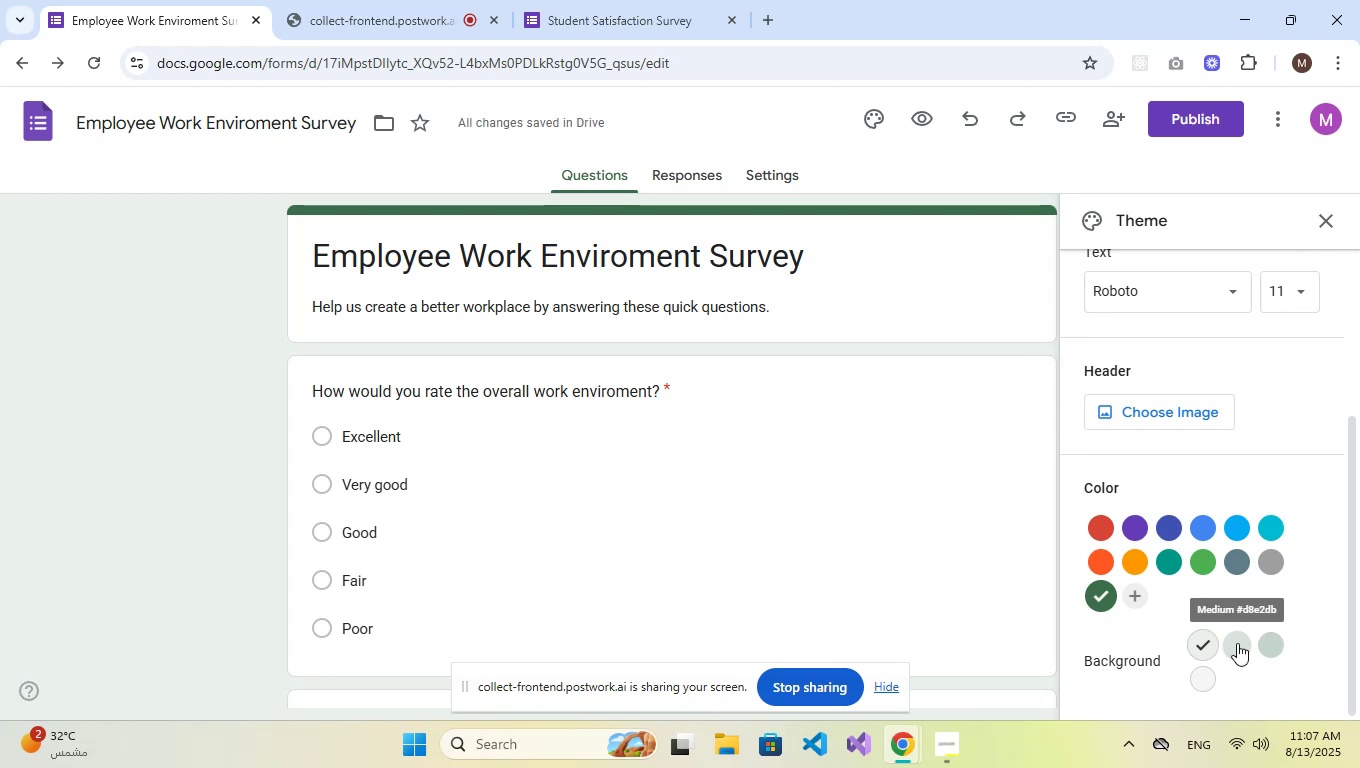 
left_click([1237, 643])
 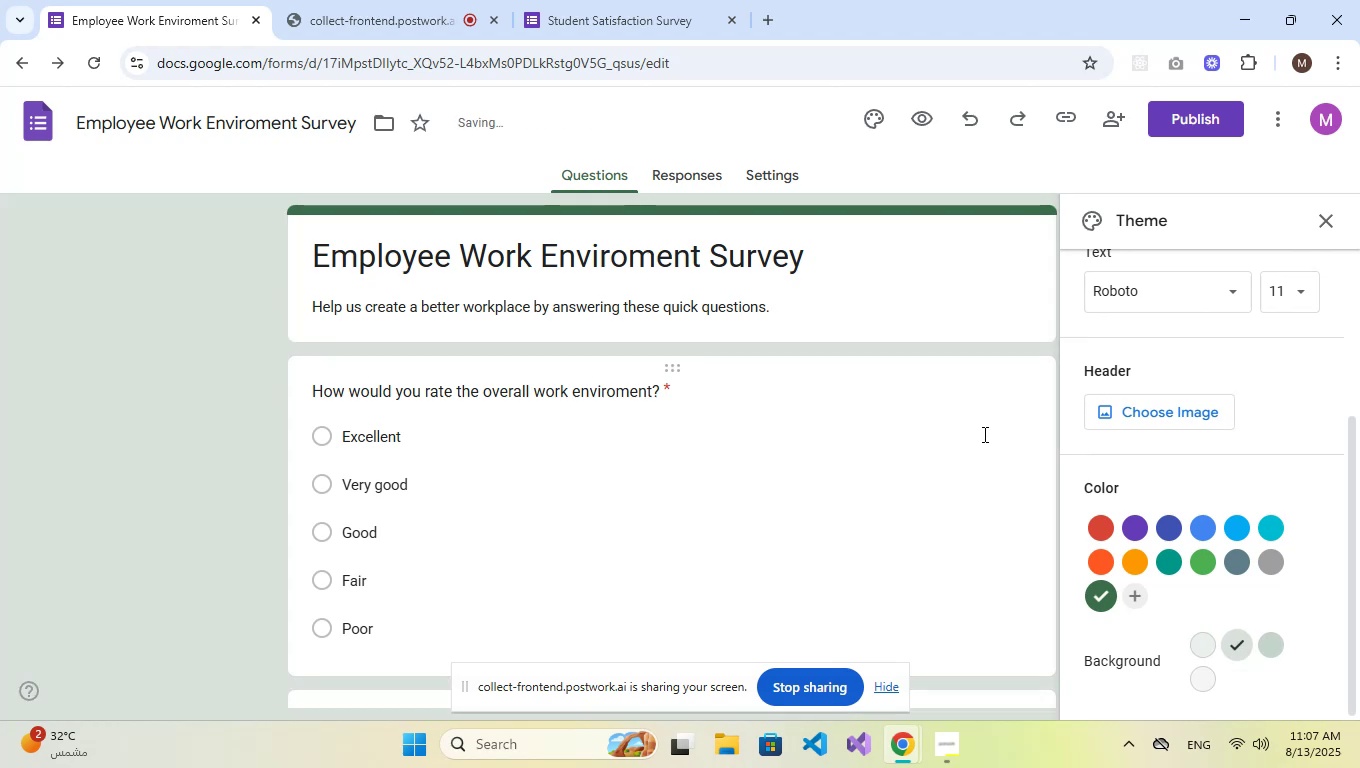 
scroll: coordinate [983, 435], scroll_direction: down, amount: 2.0
 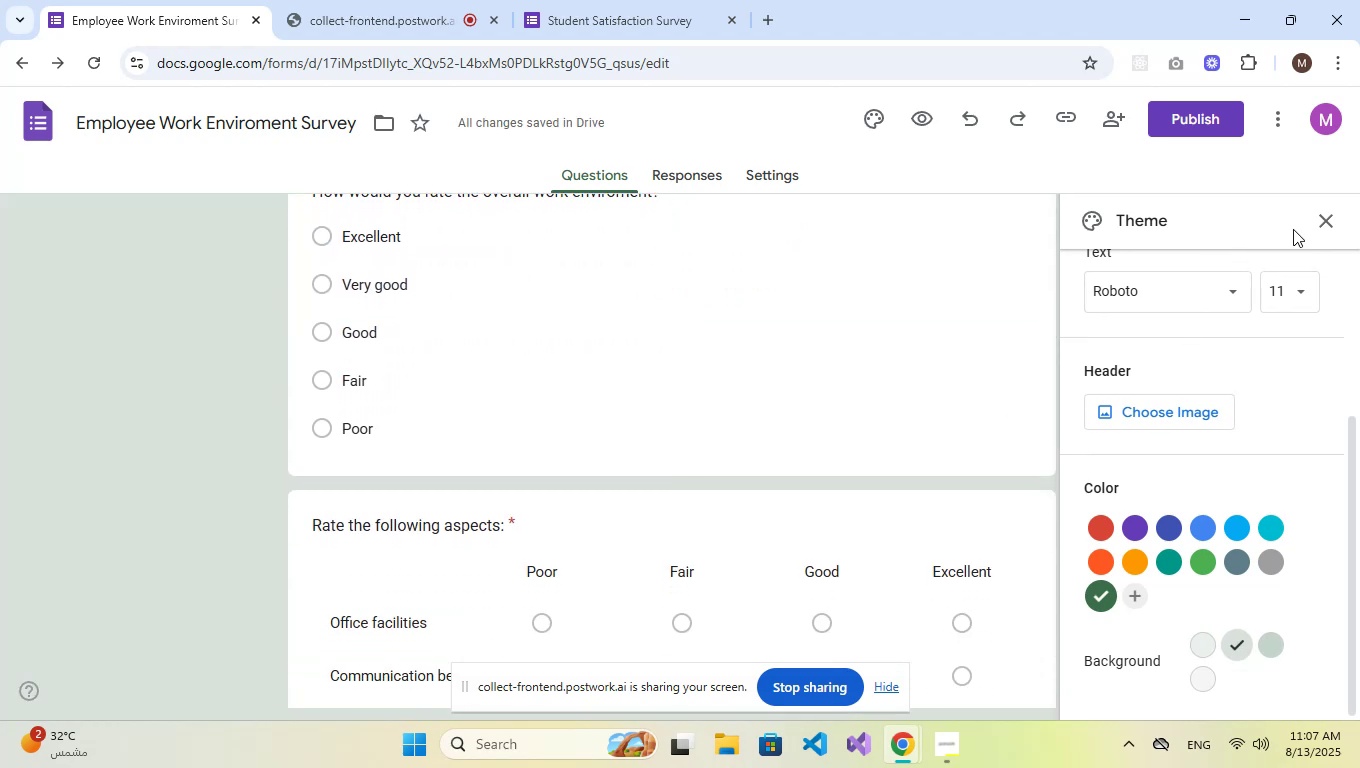 
left_click([1325, 226])
 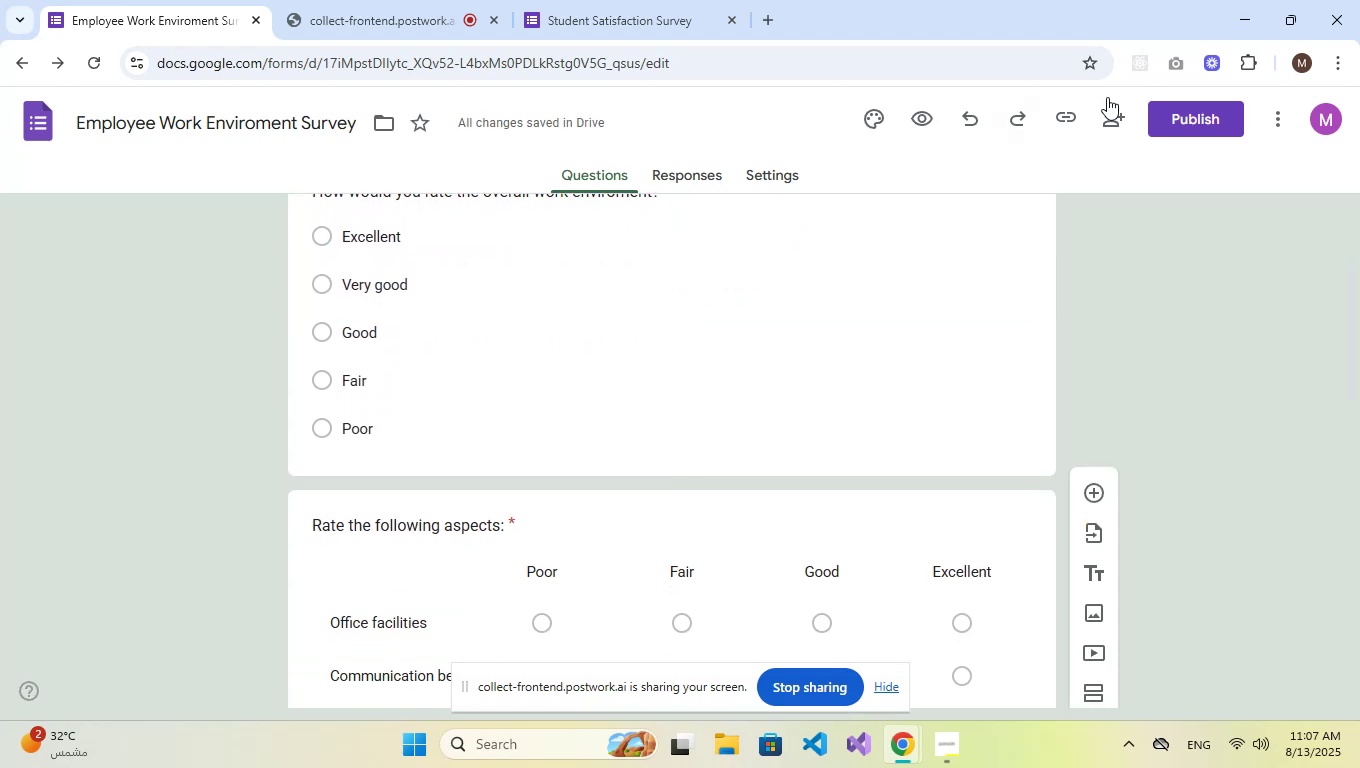 
left_click([1190, 107])
 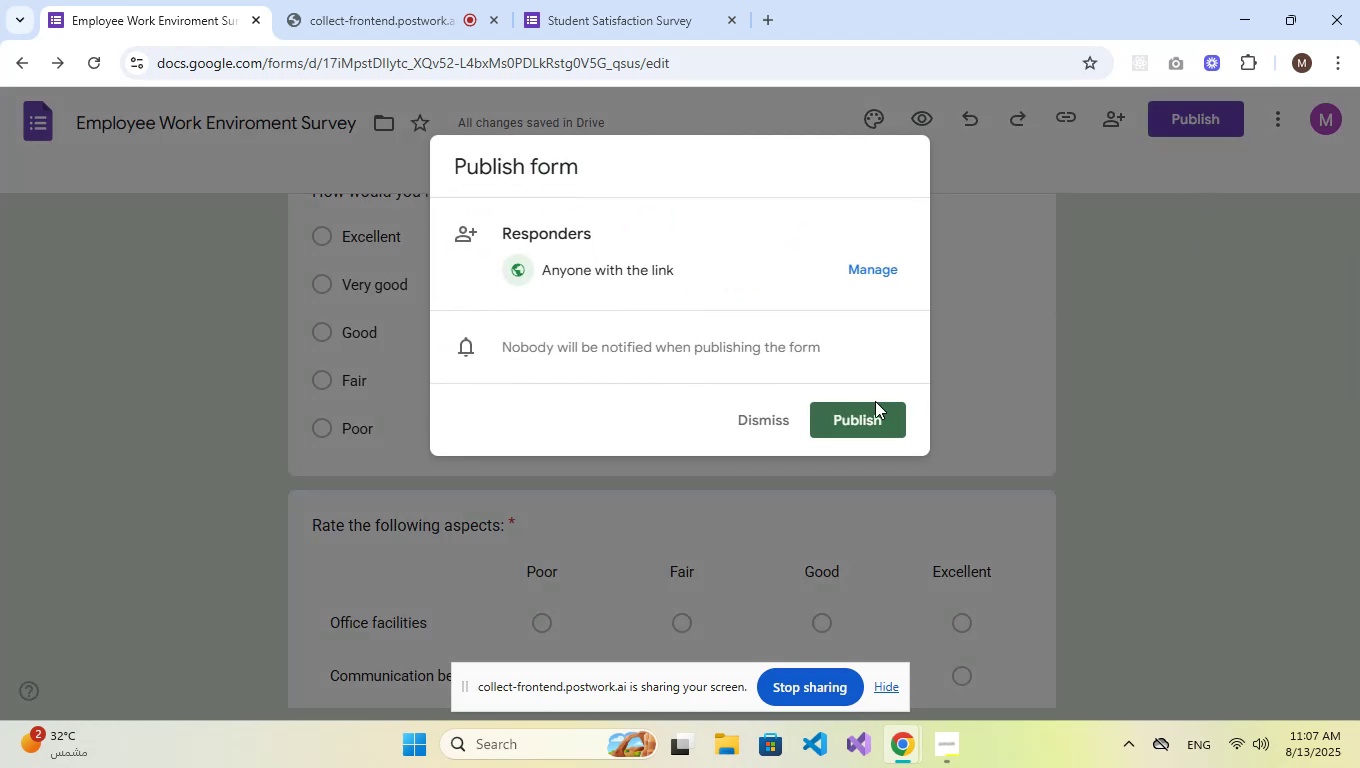 
left_click([862, 418])
 